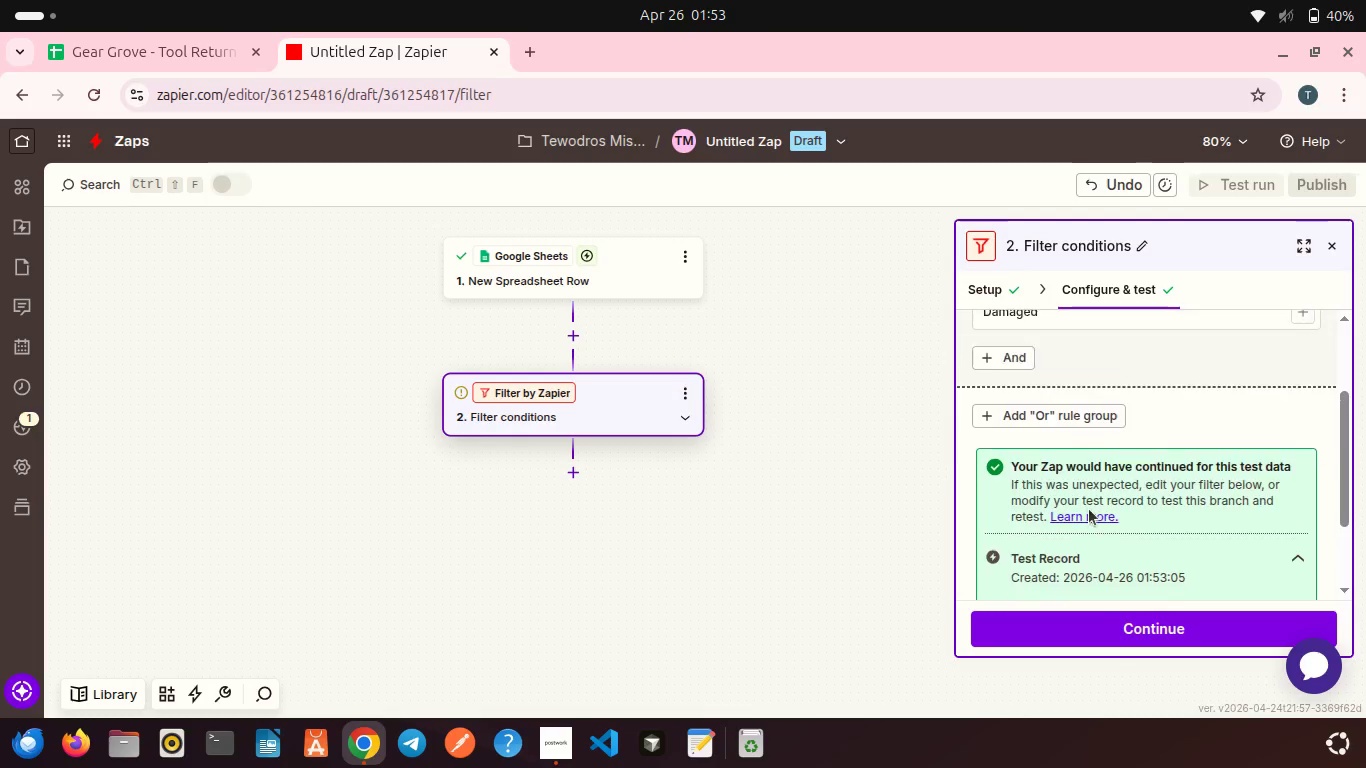 
scroll: coordinate [1089, 509], scroll_direction: up, amount: 1.0
 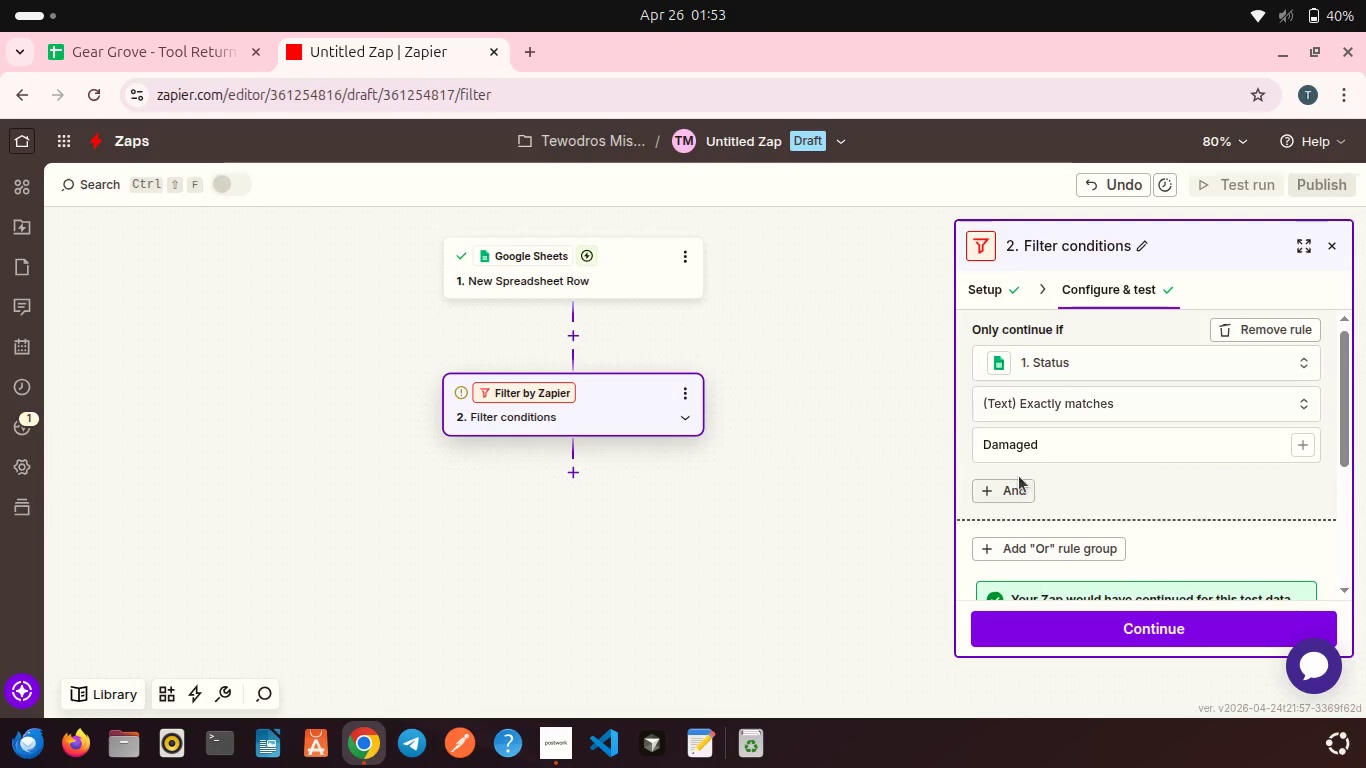 
mouse_move([1030, 453])
 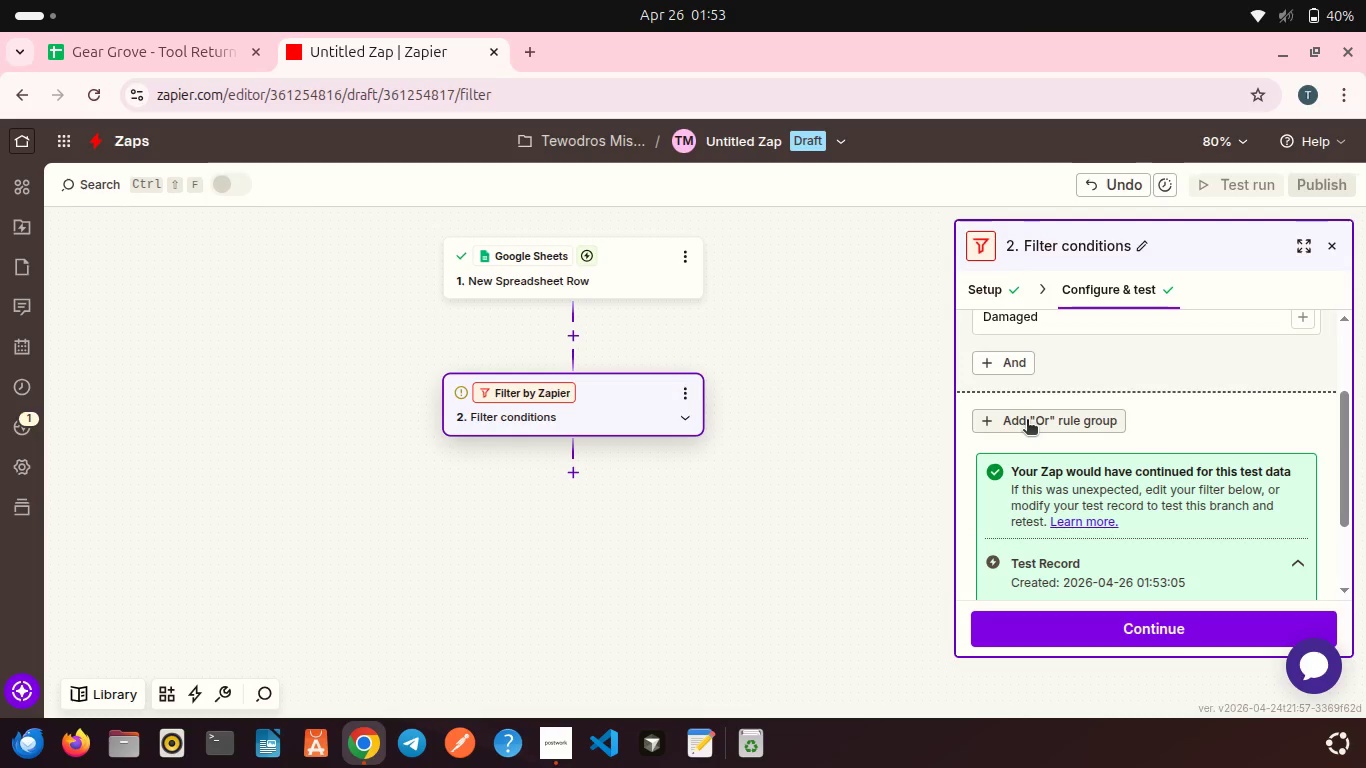 
left_click([1027, 421])
 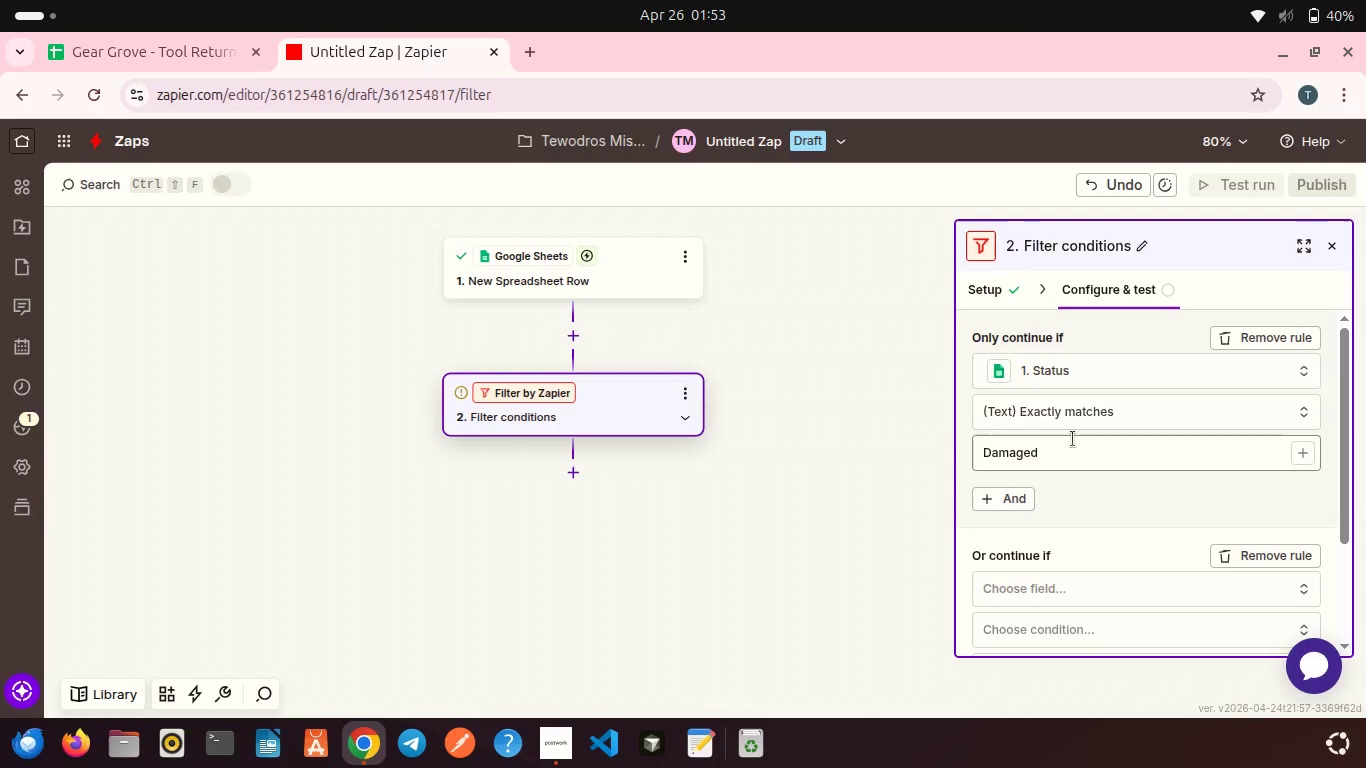 
scroll: coordinate [1073, 439], scroll_direction: down, amount: 3.0
 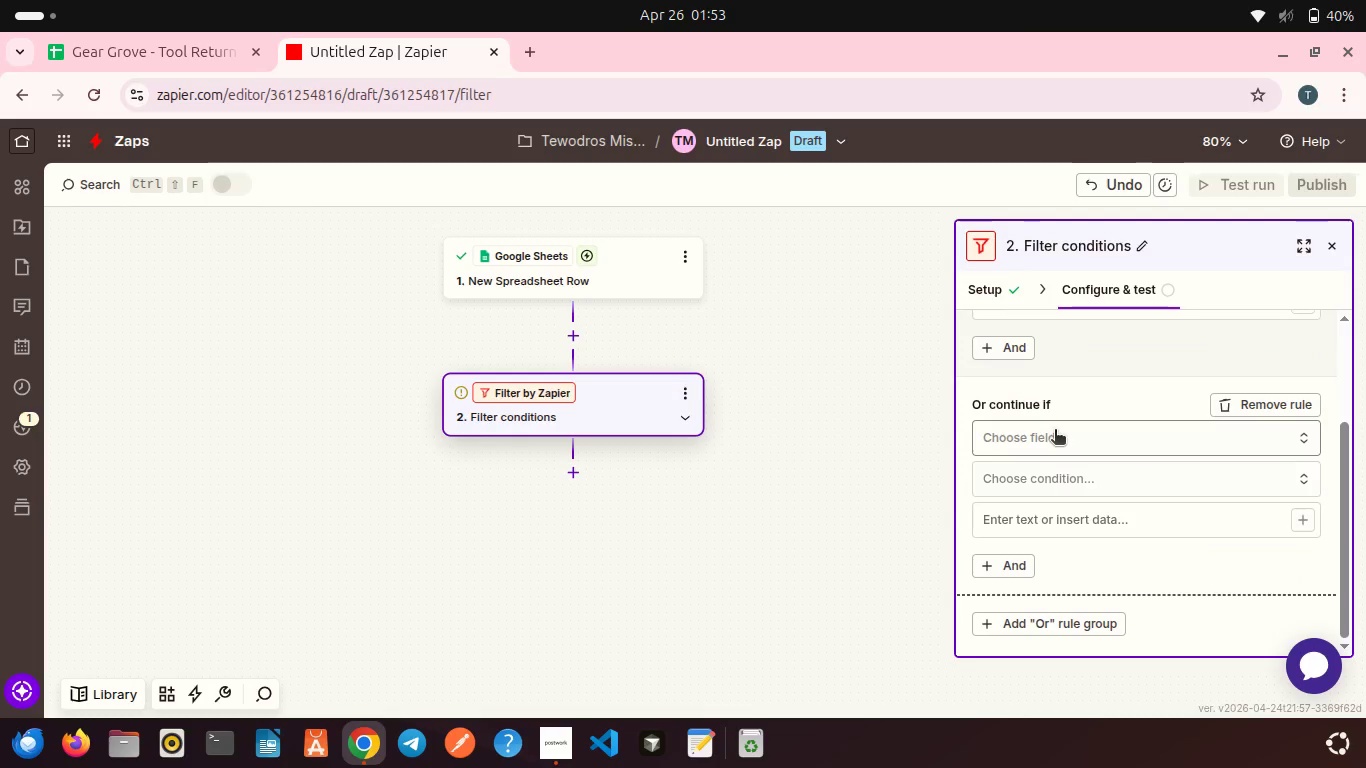 
left_click([1055, 431])
 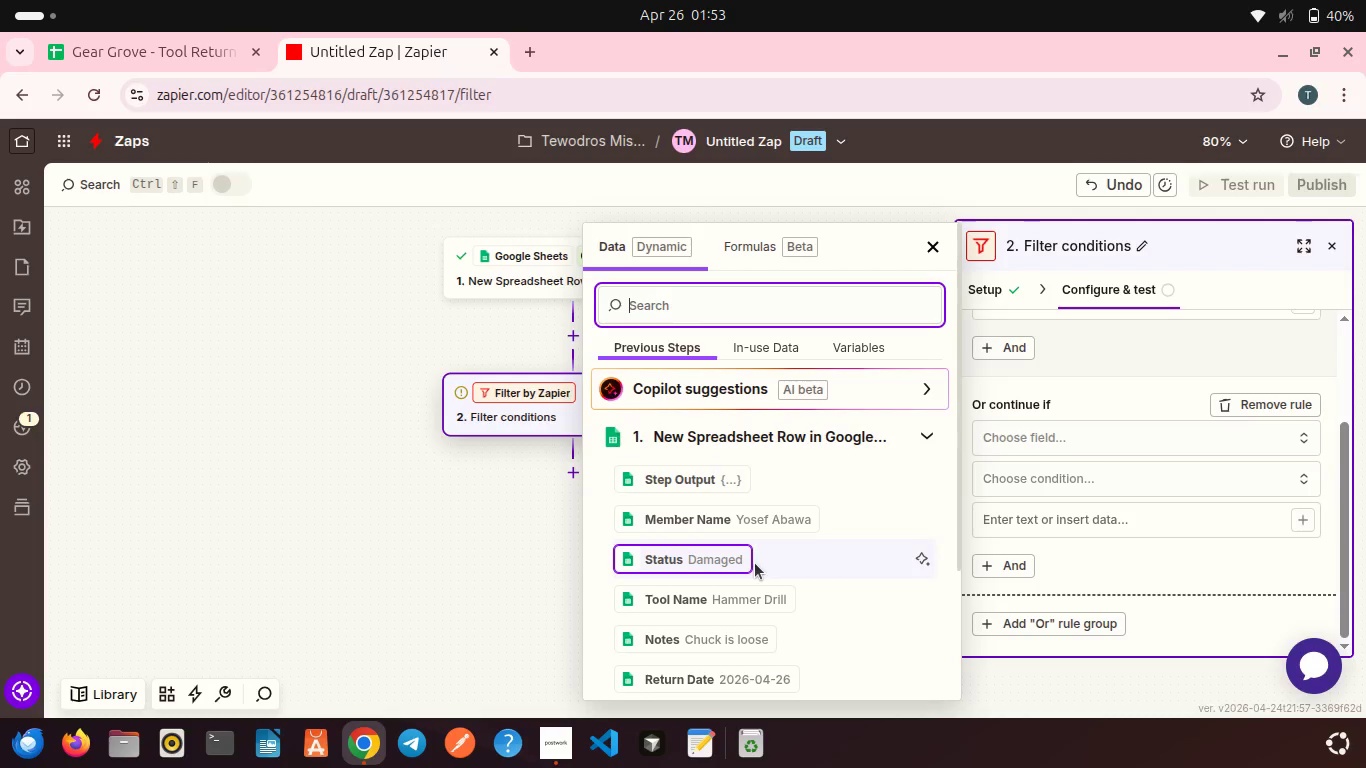 
left_click([707, 557])
 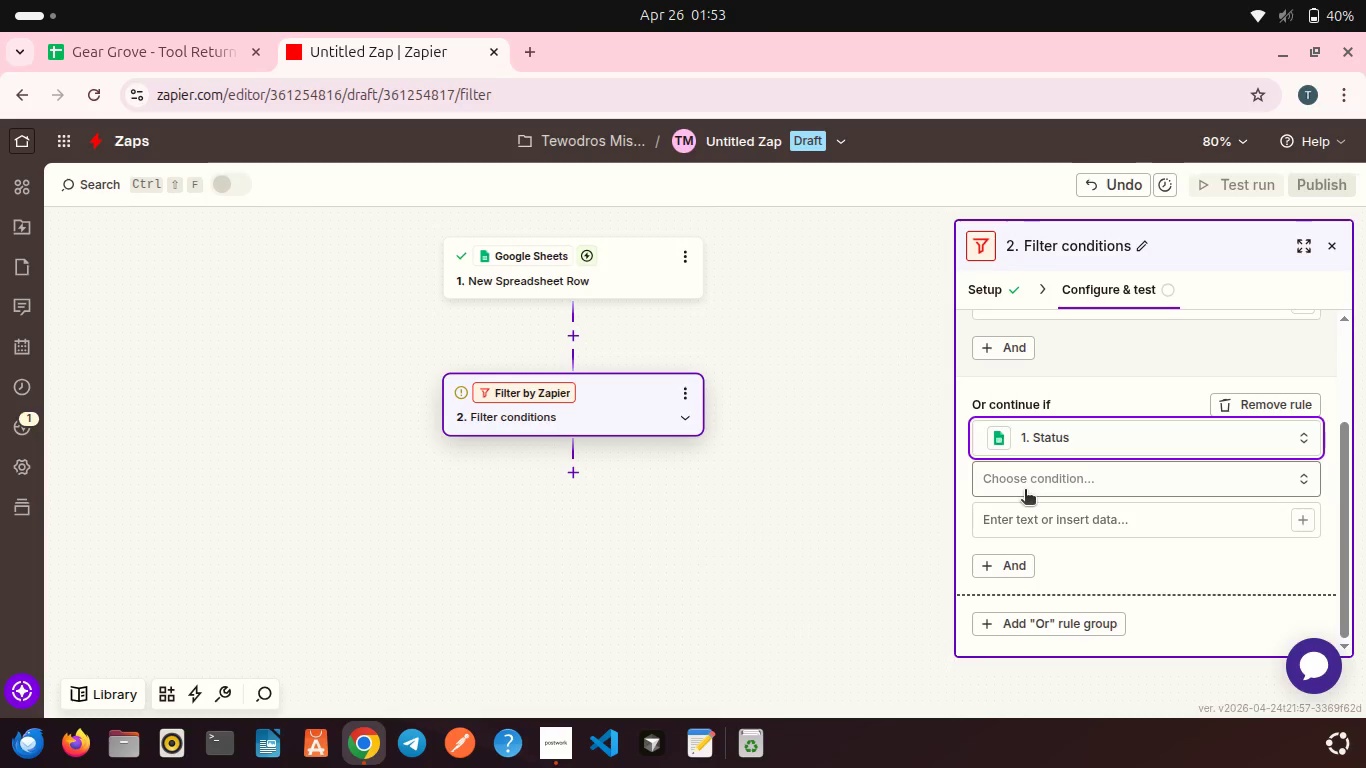 
left_click([1013, 486])
 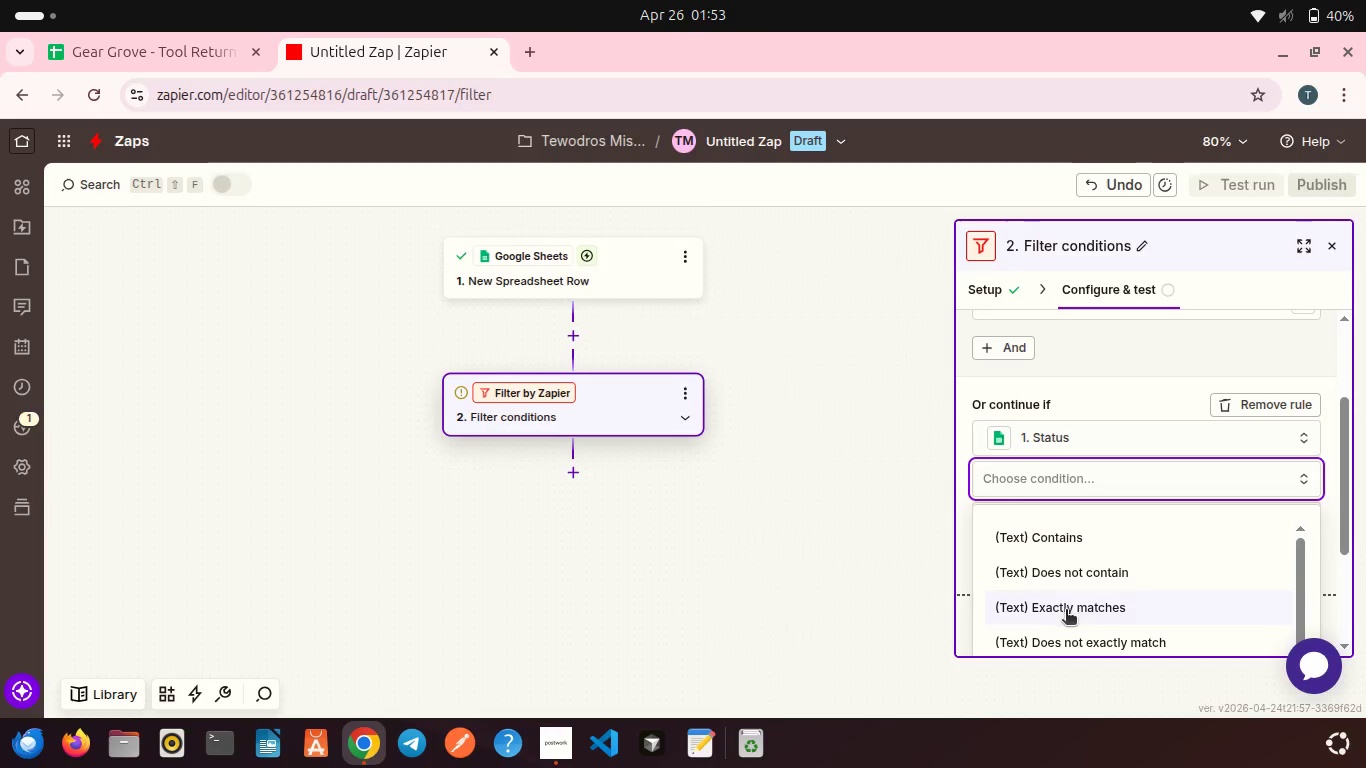 
left_click([1066, 611])
 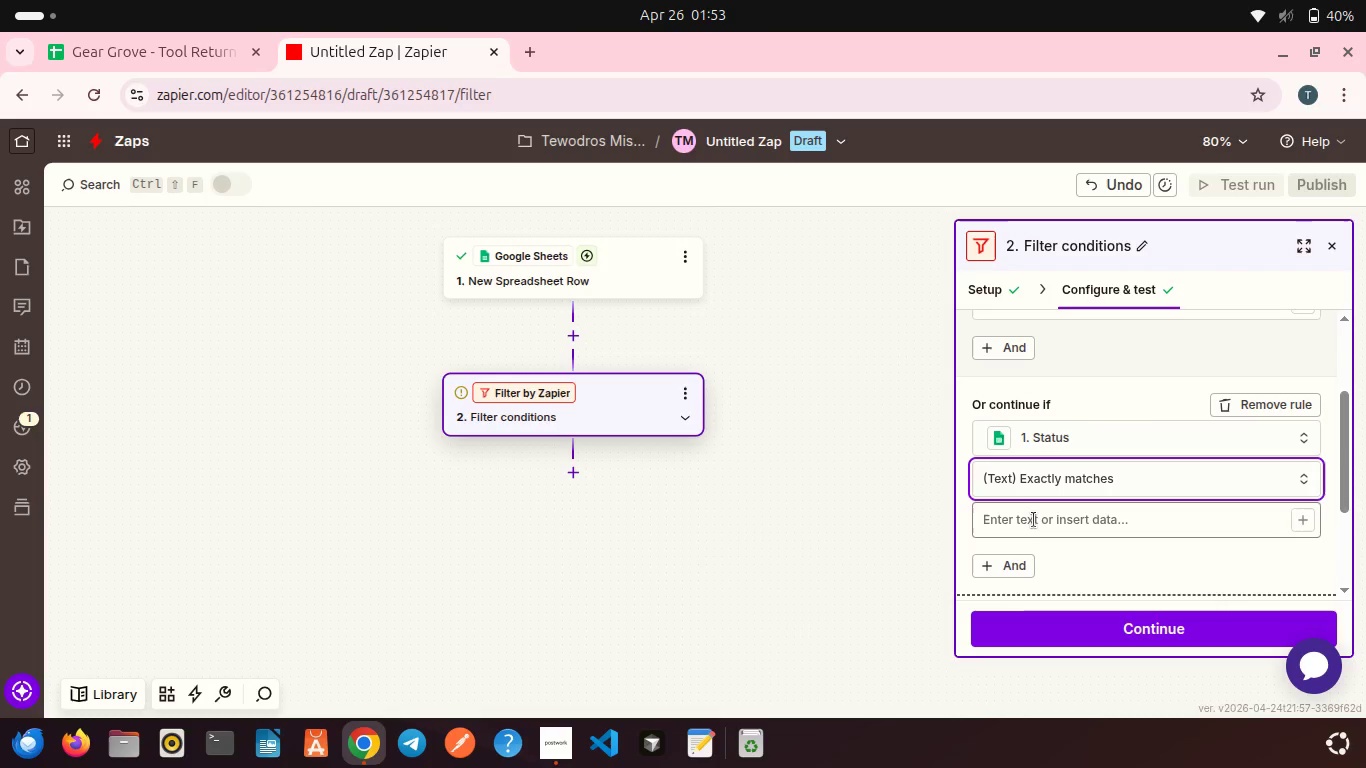 
left_click([1034, 520])
 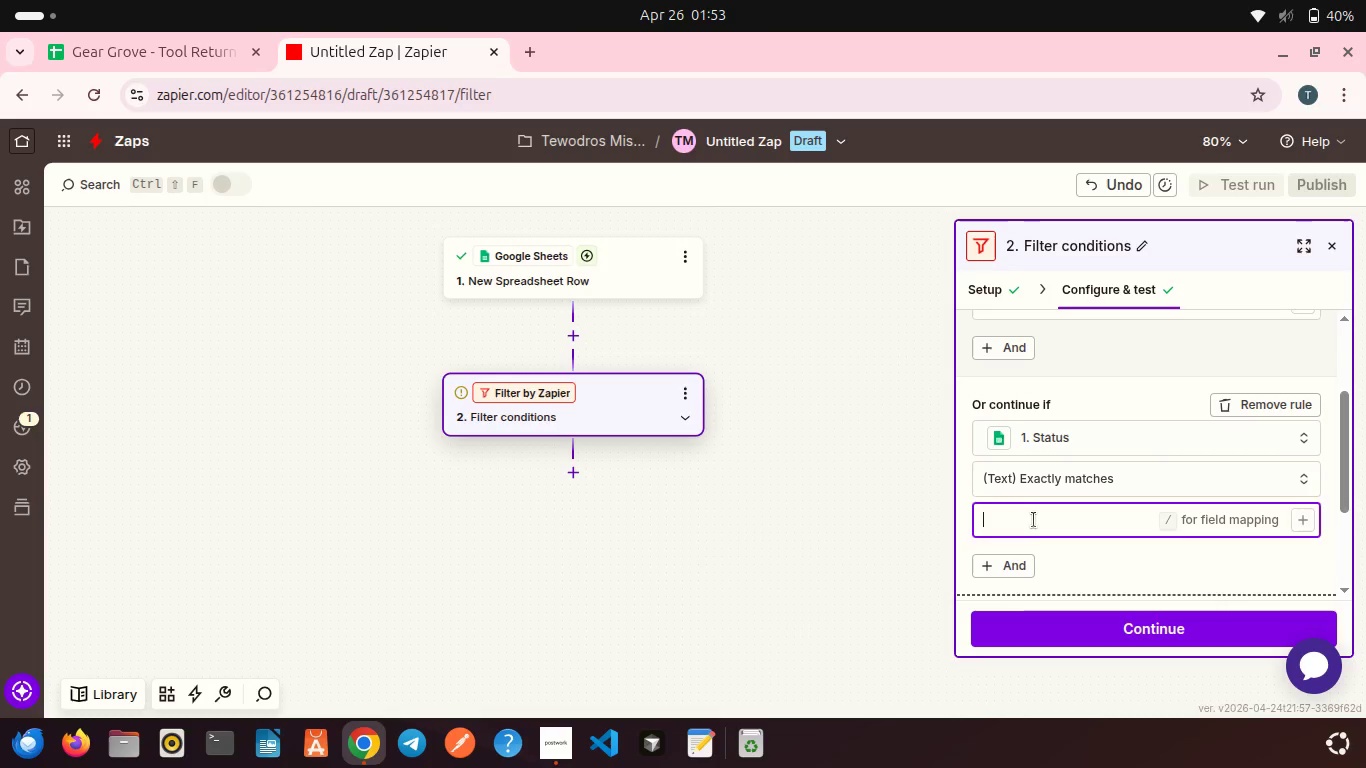 
type(Needs Tuning)
 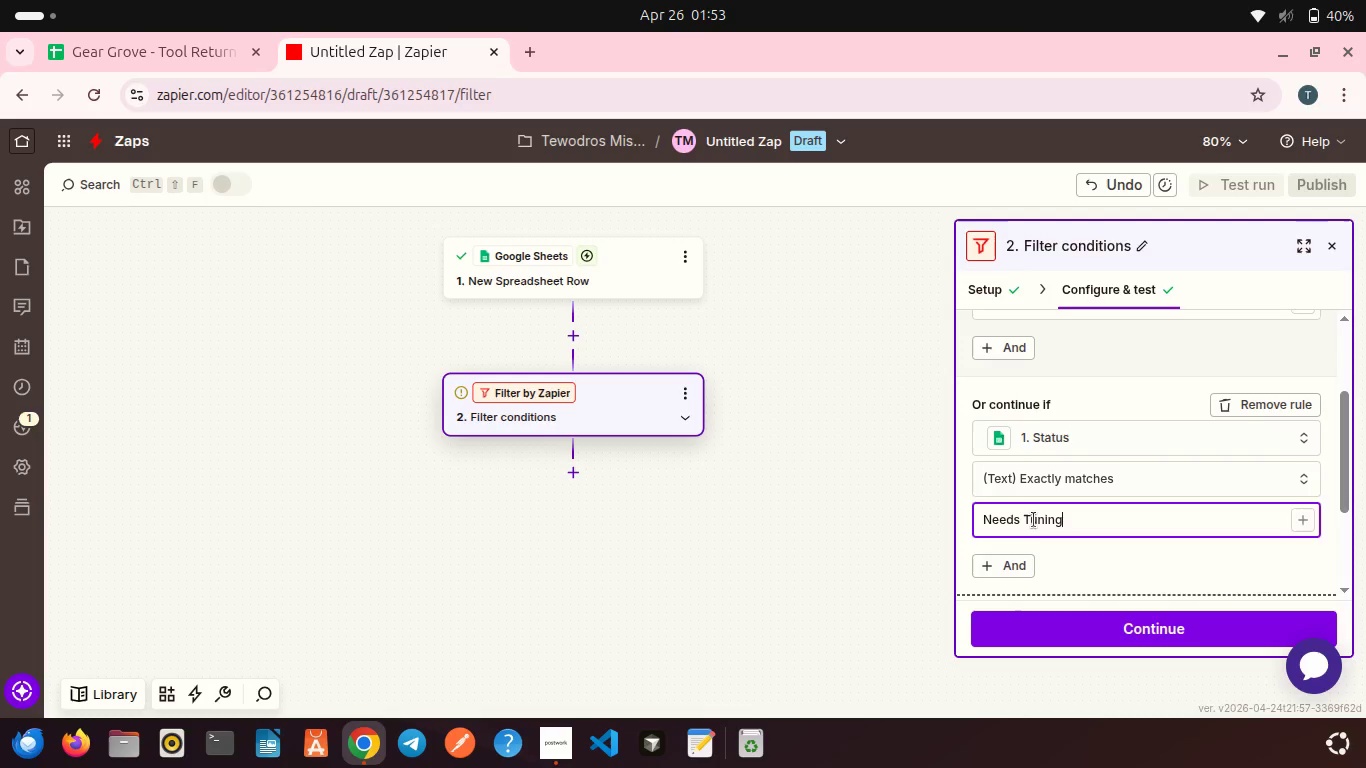 
scroll: coordinate [1090, 545], scroll_direction: down, amount: 7.0
 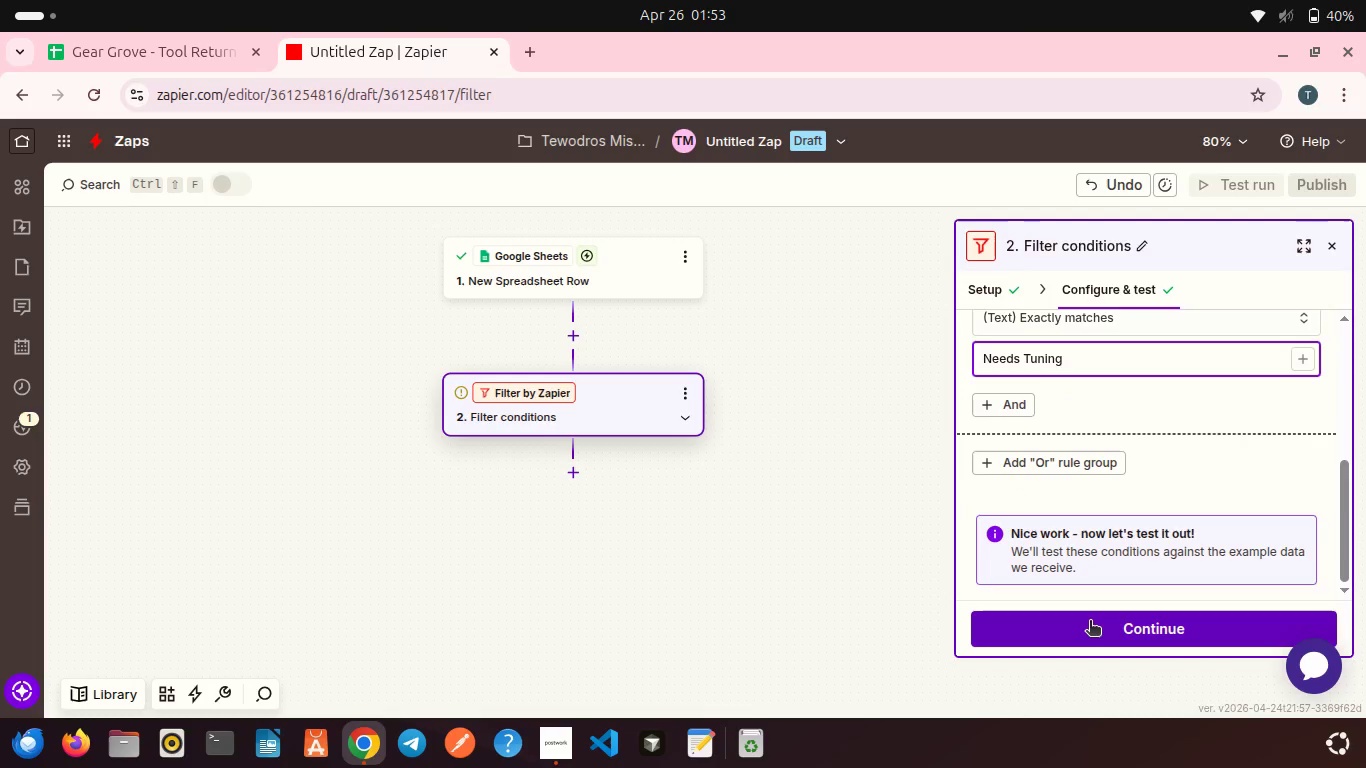 
left_click([1090, 622])
 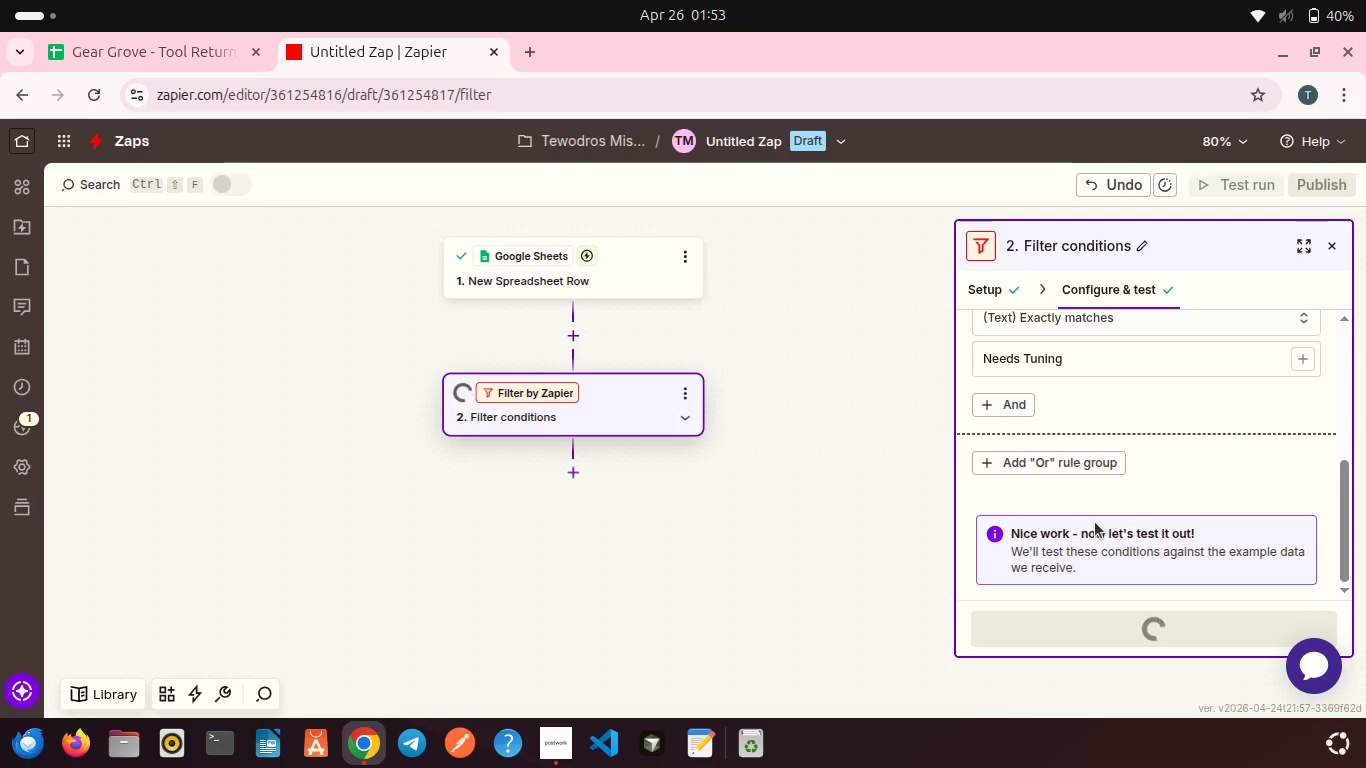 
scroll: coordinate [1095, 522], scroll_direction: down, amount: 1.0
 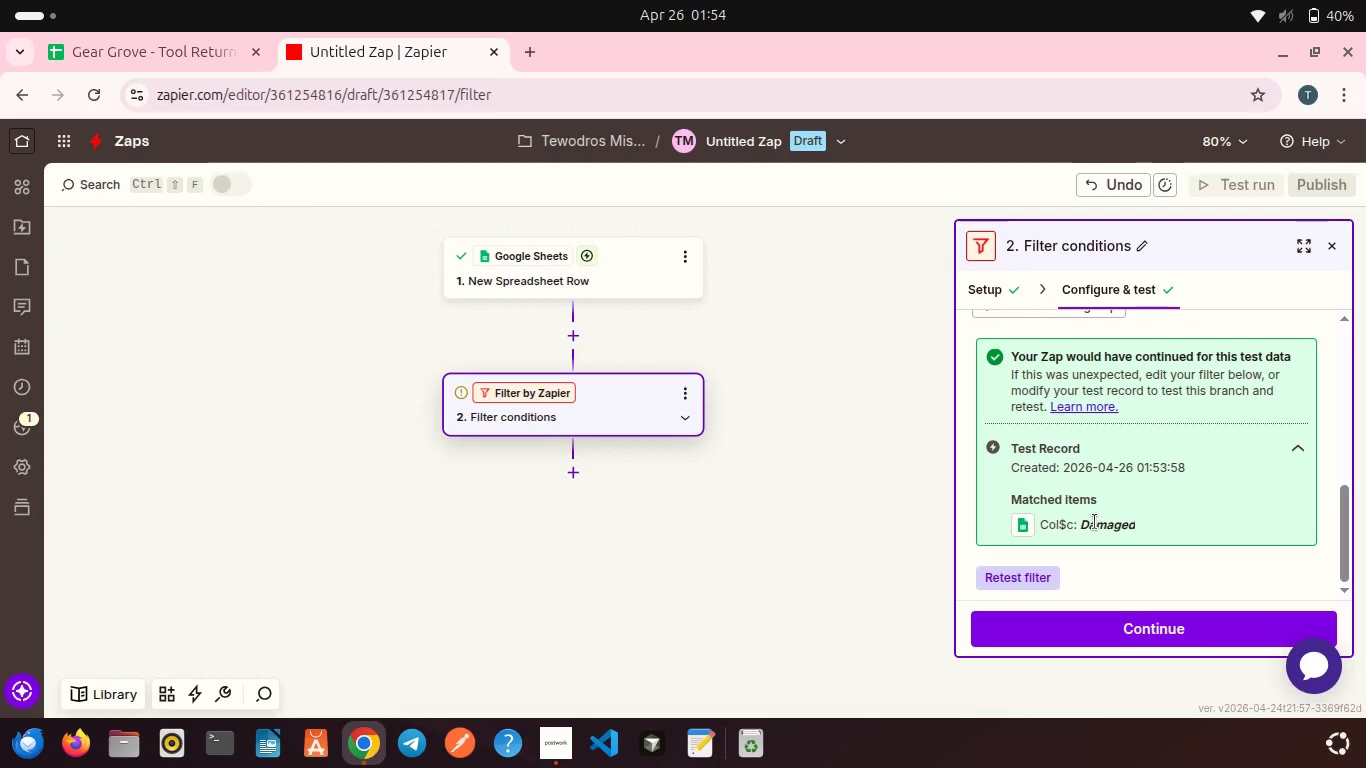 
scroll: coordinate [1095, 522], scroll_direction: up, amount: 1.0
 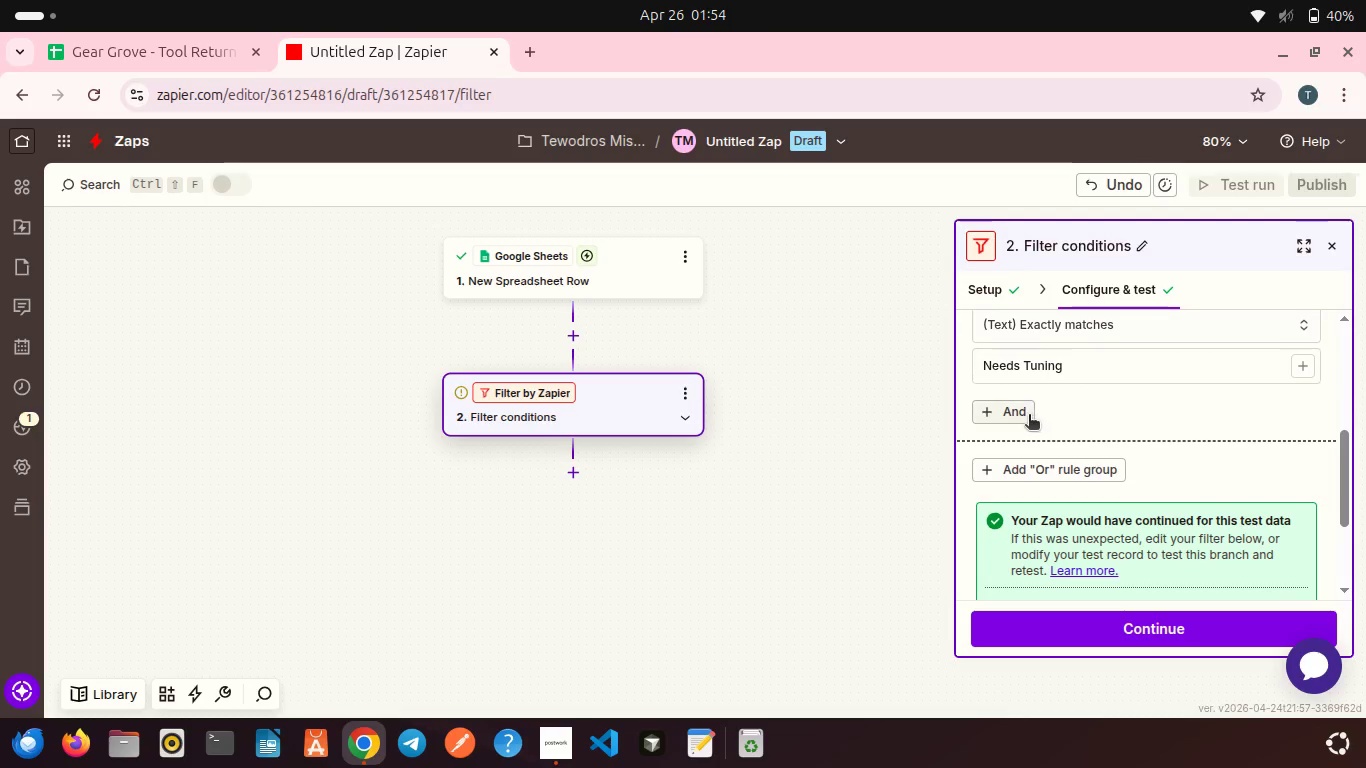 
left_click([1029, 415])
 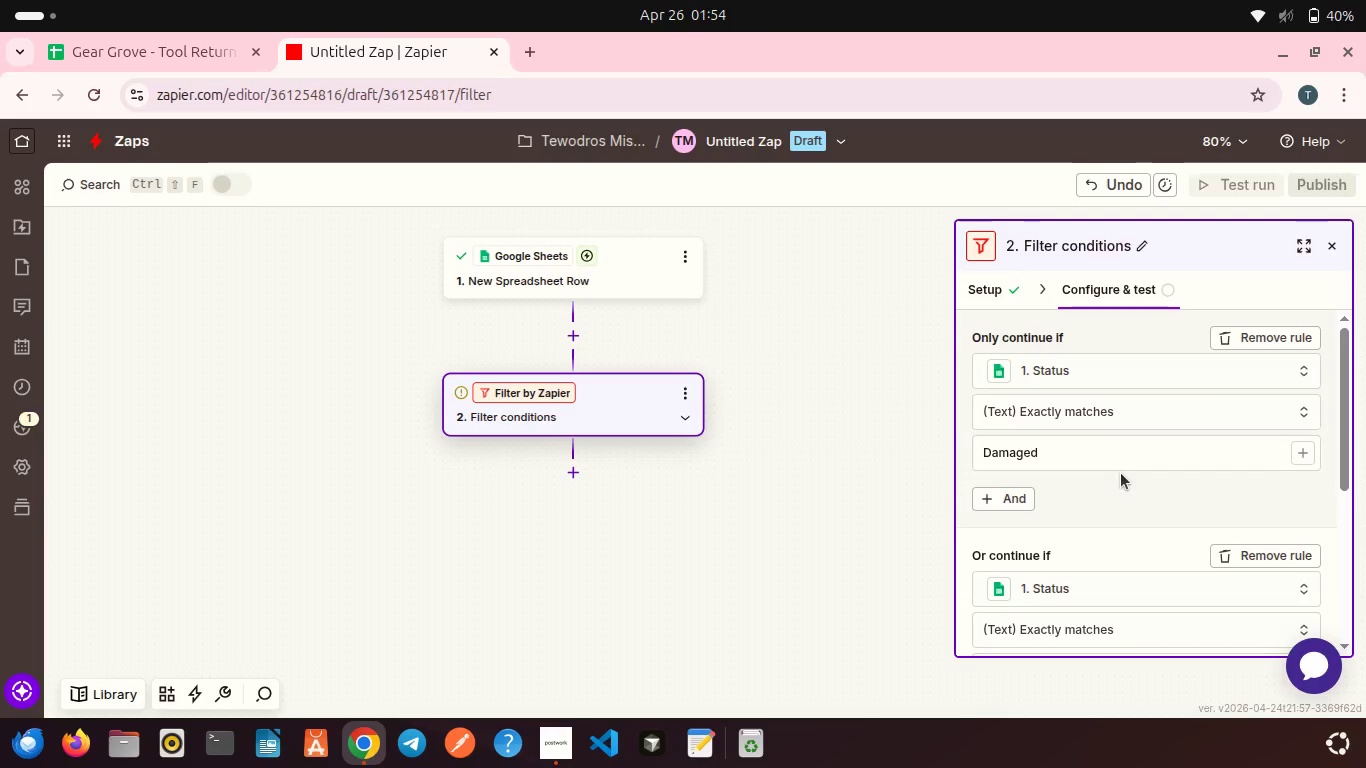 
scroll: coordinate [1111, 442], scroll_direction: down, amount: 3.0
 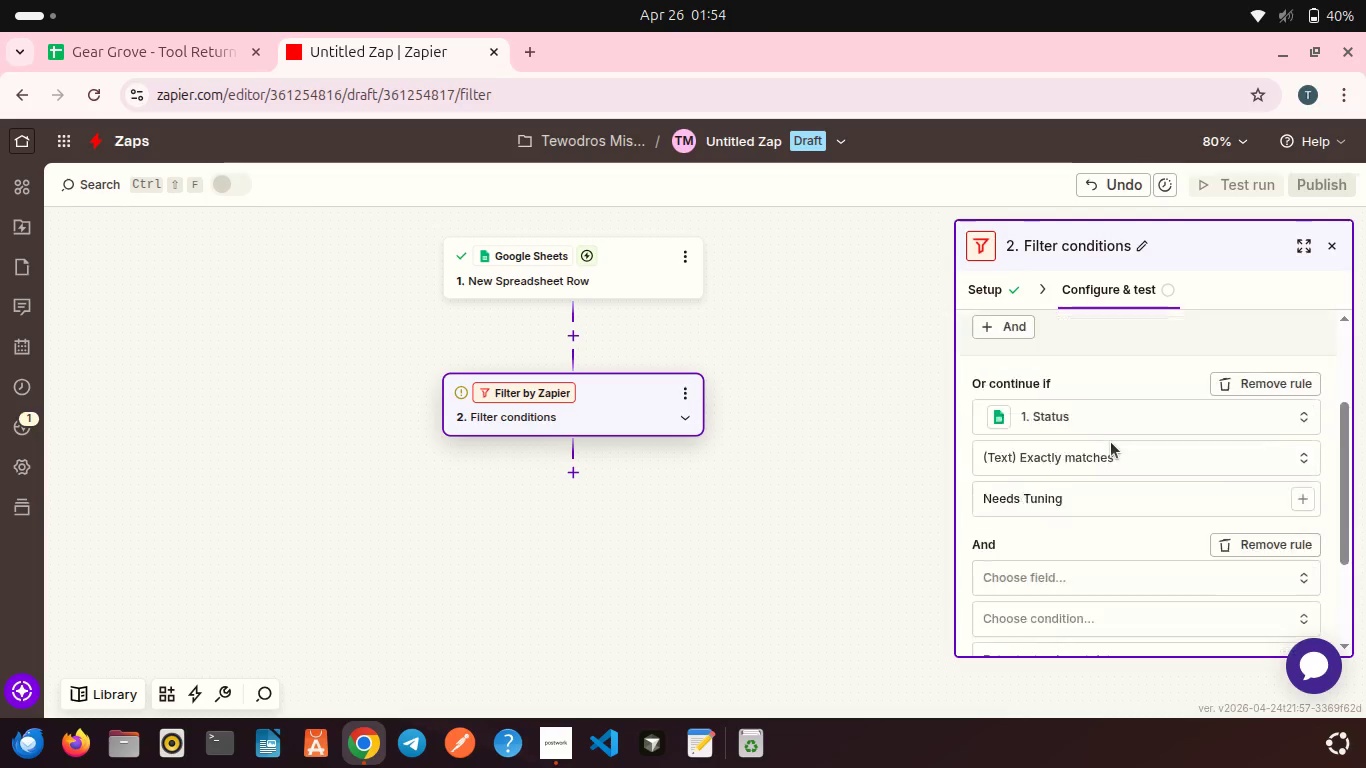 
scroll: coordinate [1111, 442], scroll_direction: up, amount: 2.0
 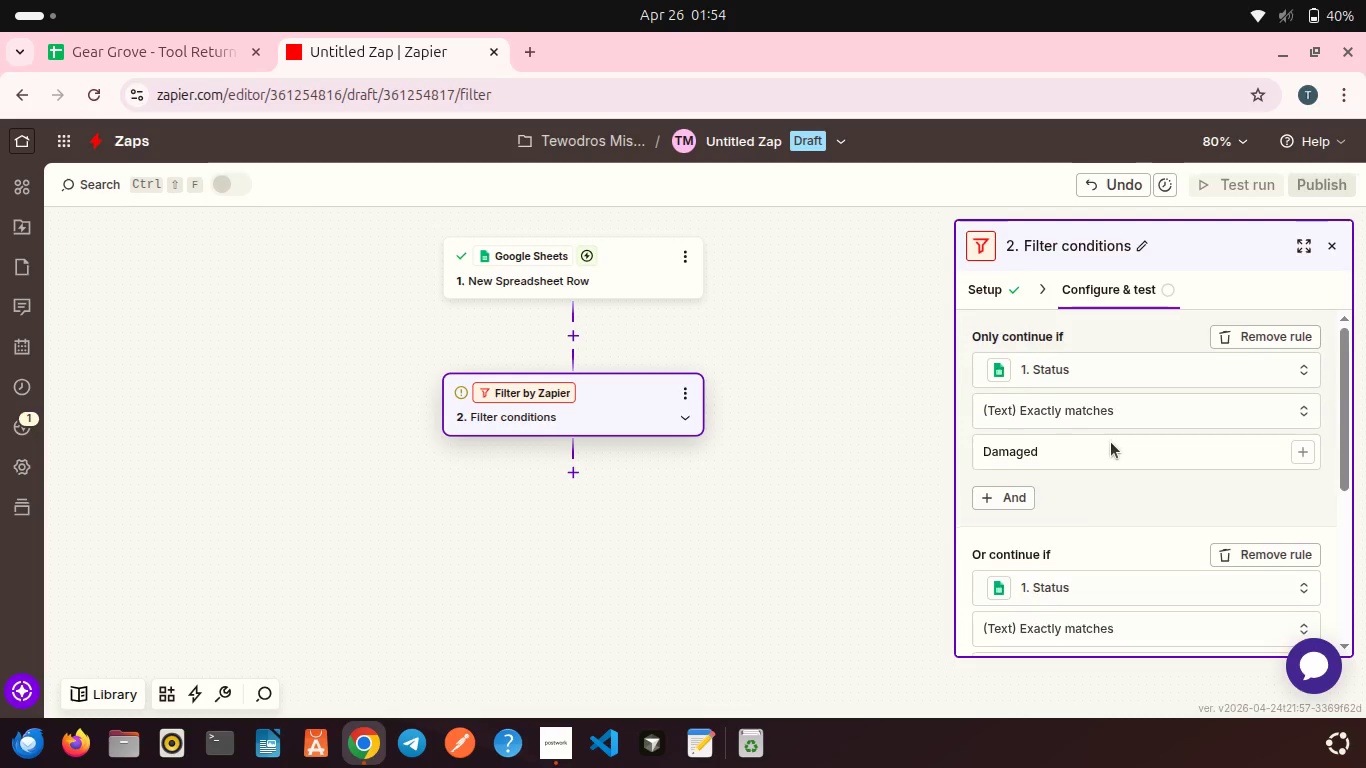 
scroll: coordinate [1111, 442], scroll_direction: down, amount: 1.0
 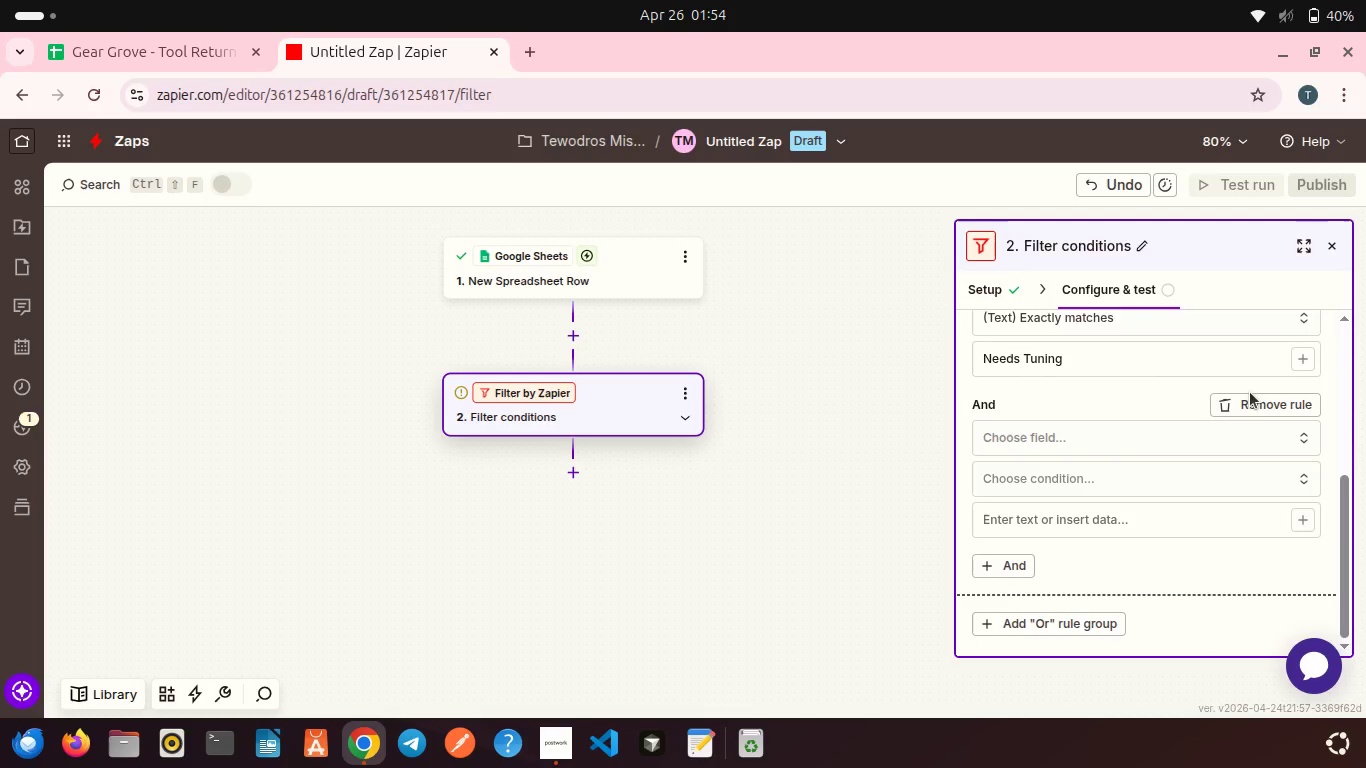 
left_click([1252, 401])
 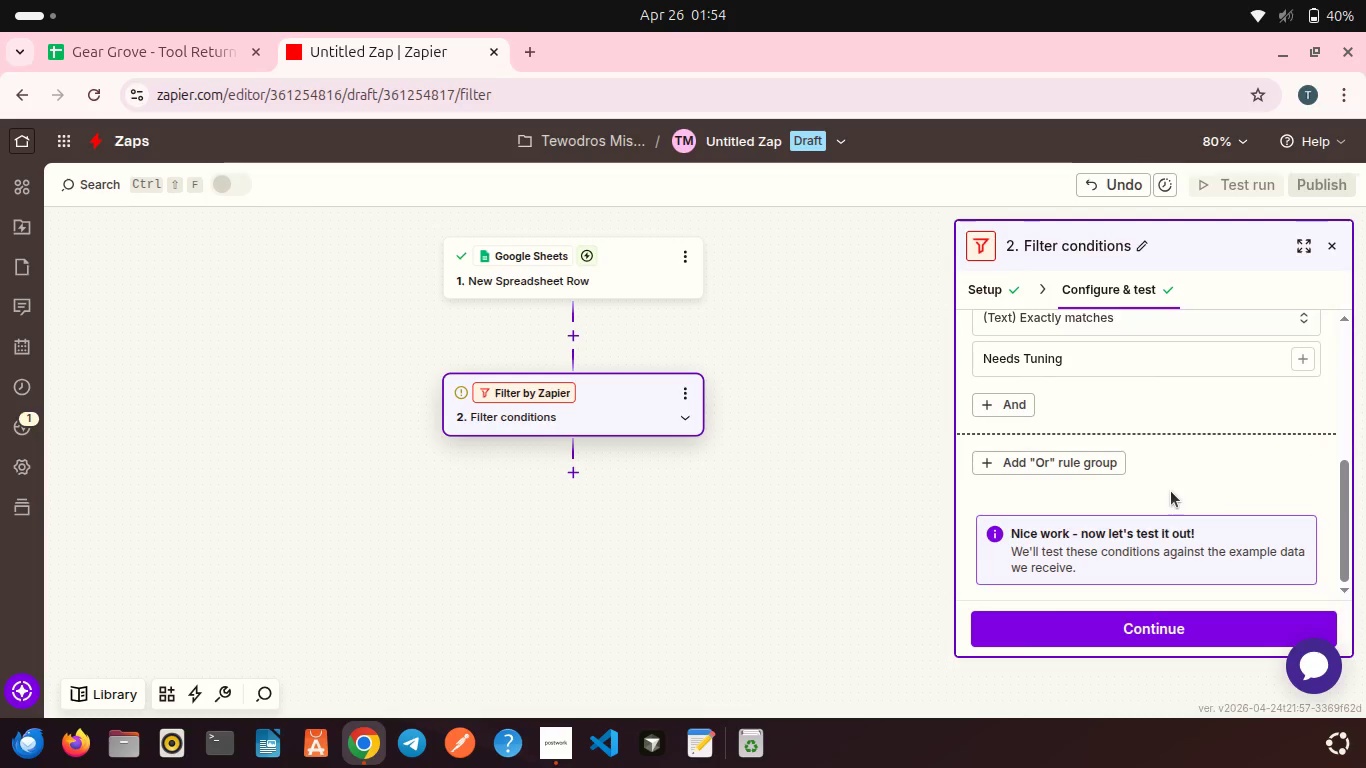 
scroll: coordinate [1171, 491], scroll_direction: down, amount: 1.0
 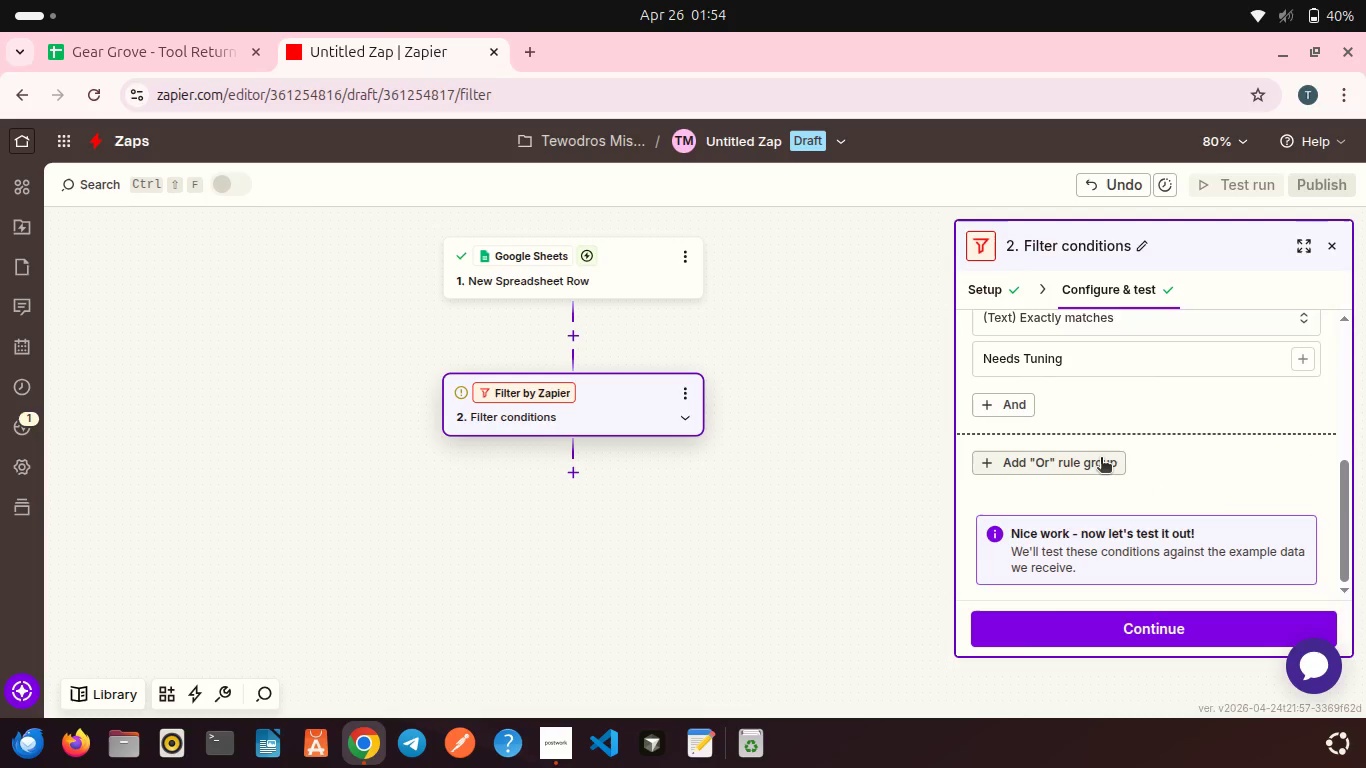 
left_click([1101, 459])
 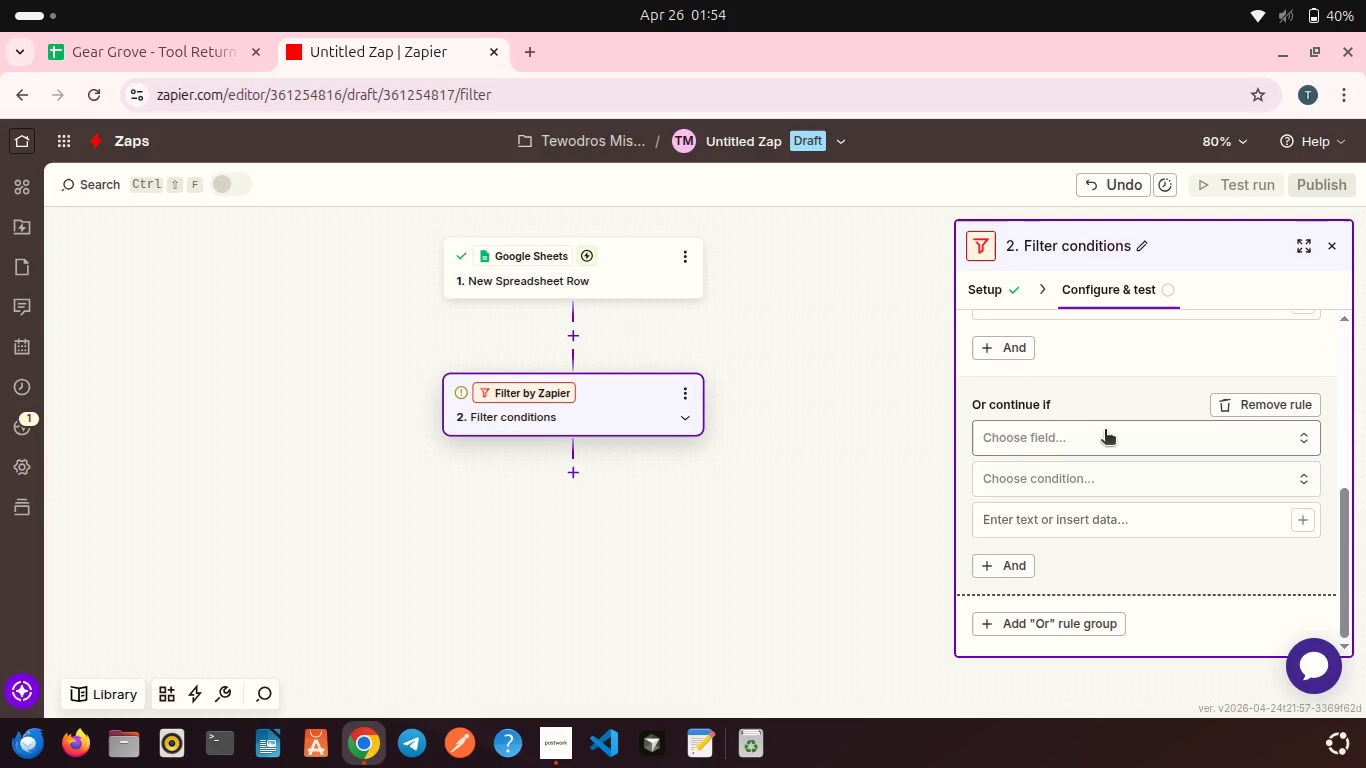 
left_click([1083, 439])
 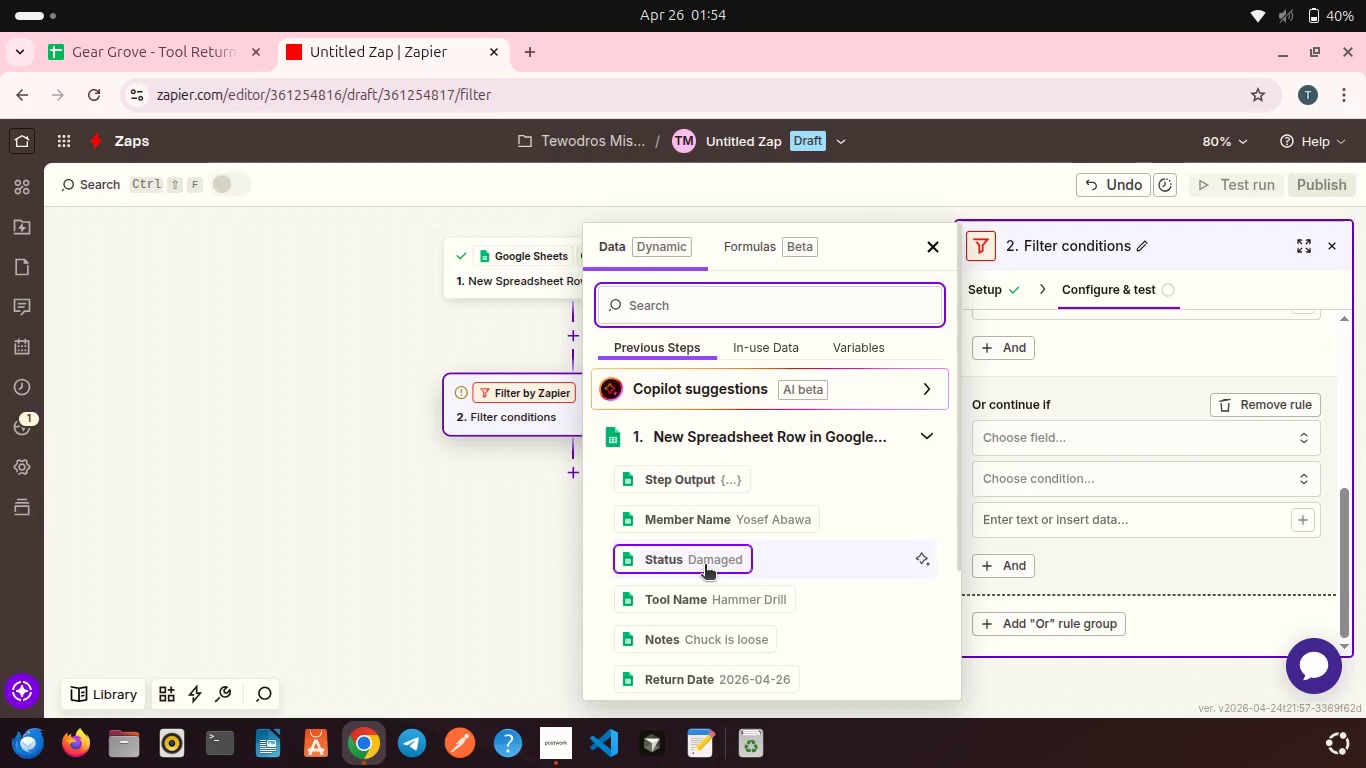 
left_click([701, 564])
 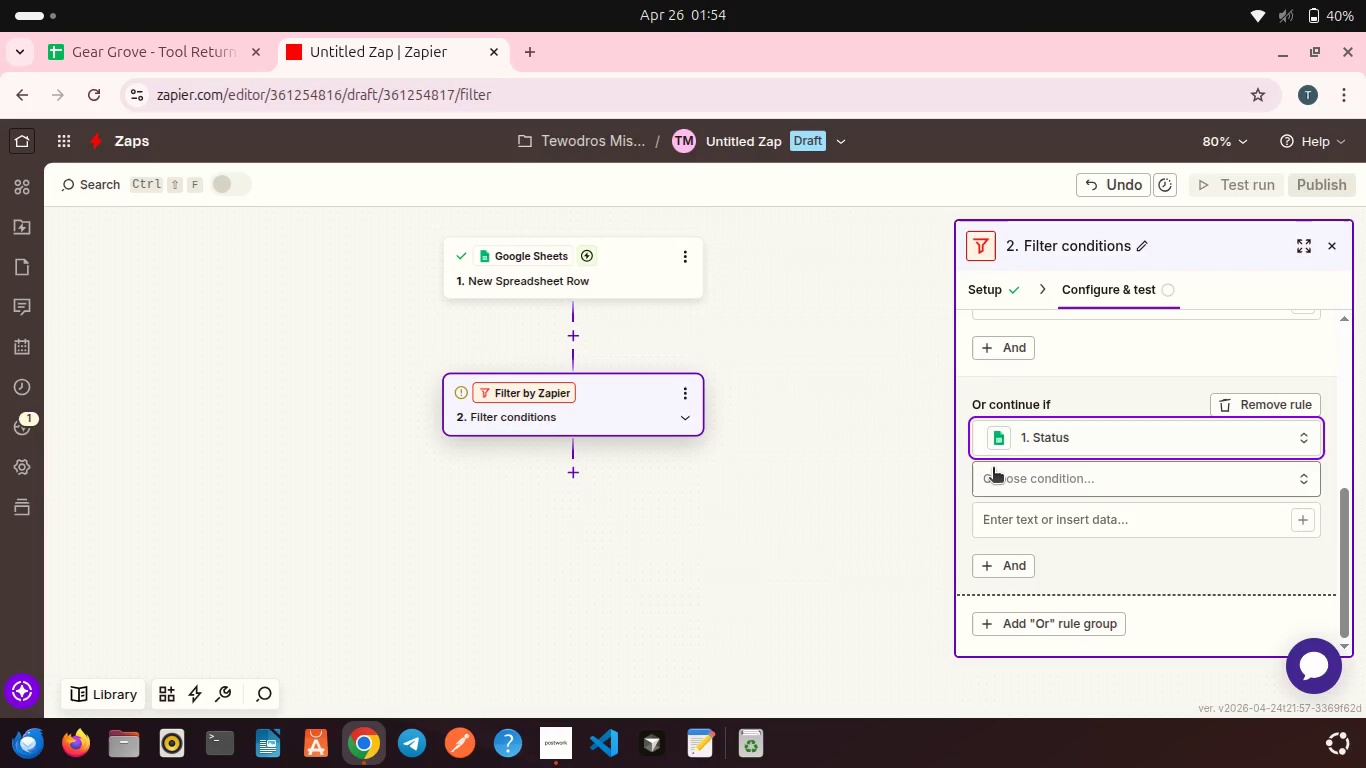 
left_click([993, 465])
 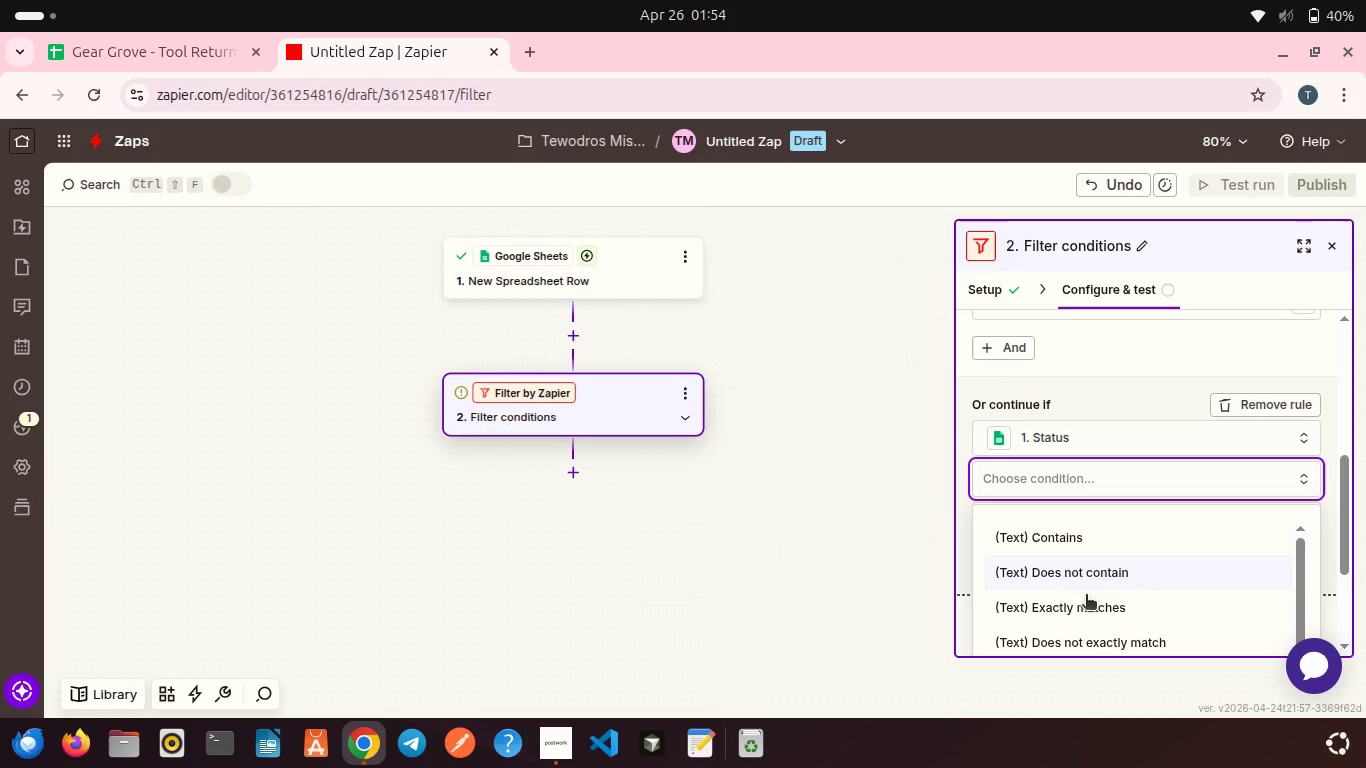 
left_click([1079, 605])
 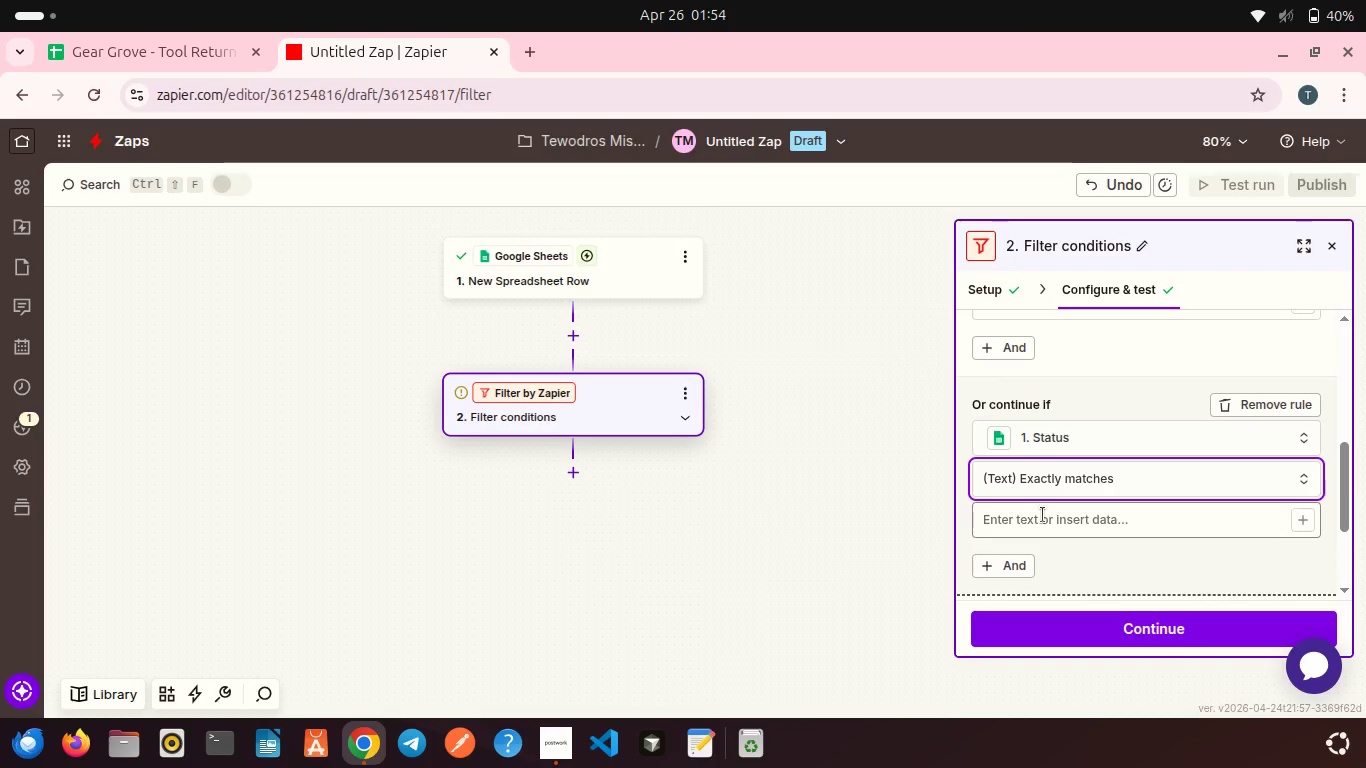 
left_click([1043, 515])
 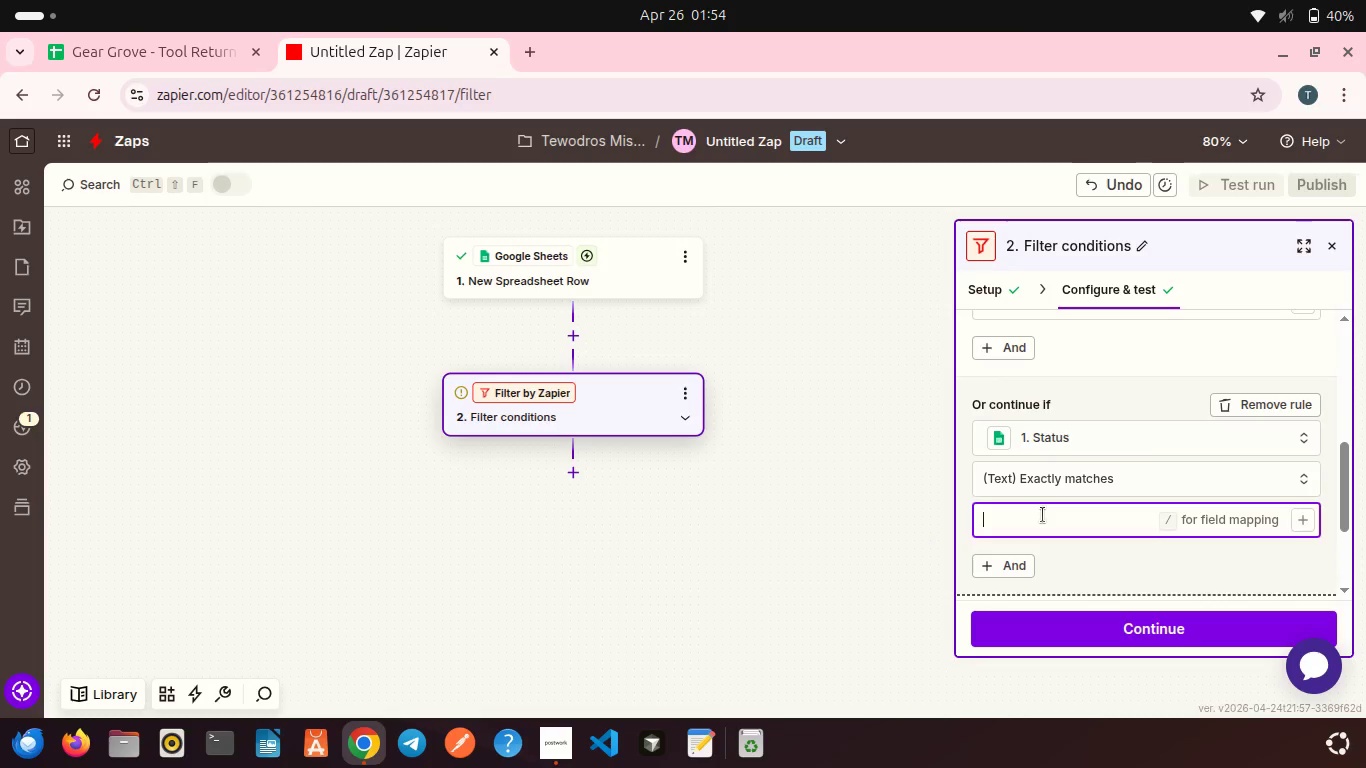 
type(Safety Check Required)
 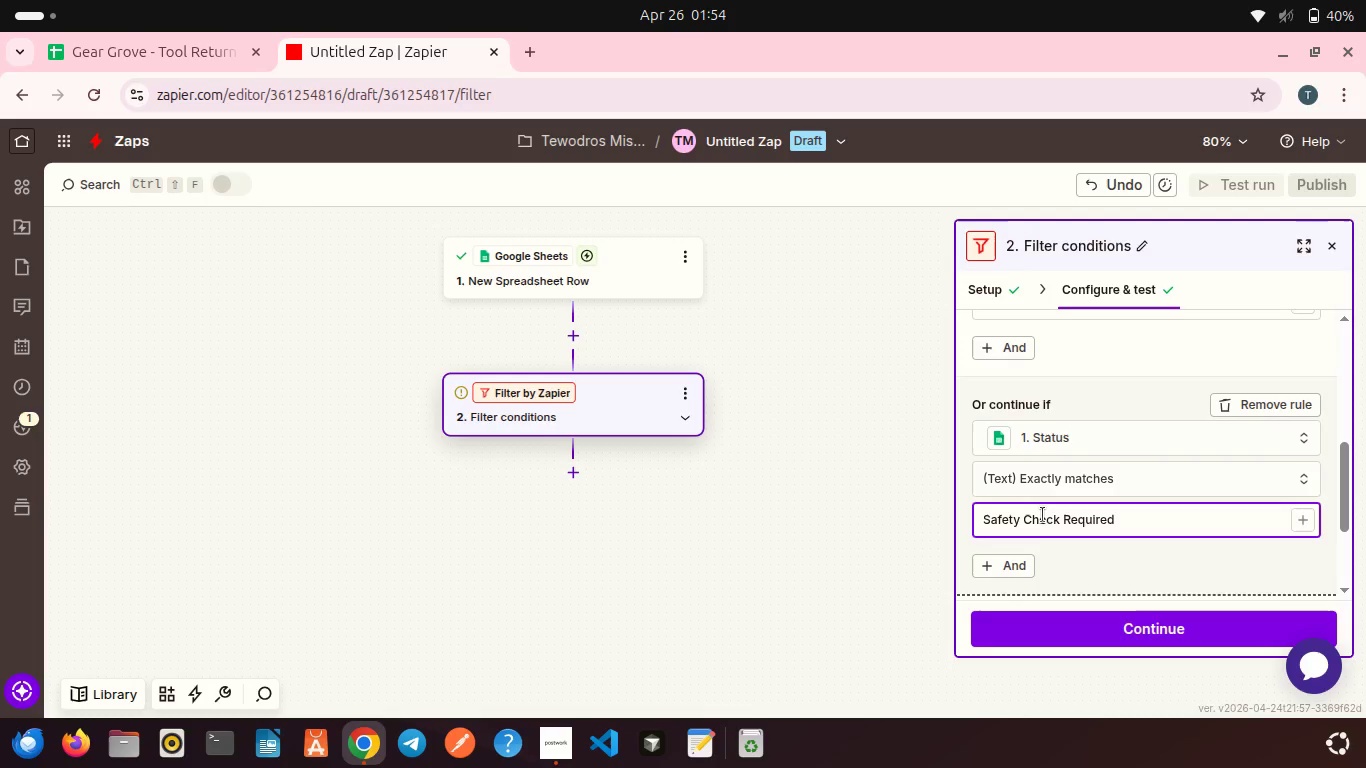 
scroll: coordinate [1083, 552], scroll_direction: down, amount: 3.0
 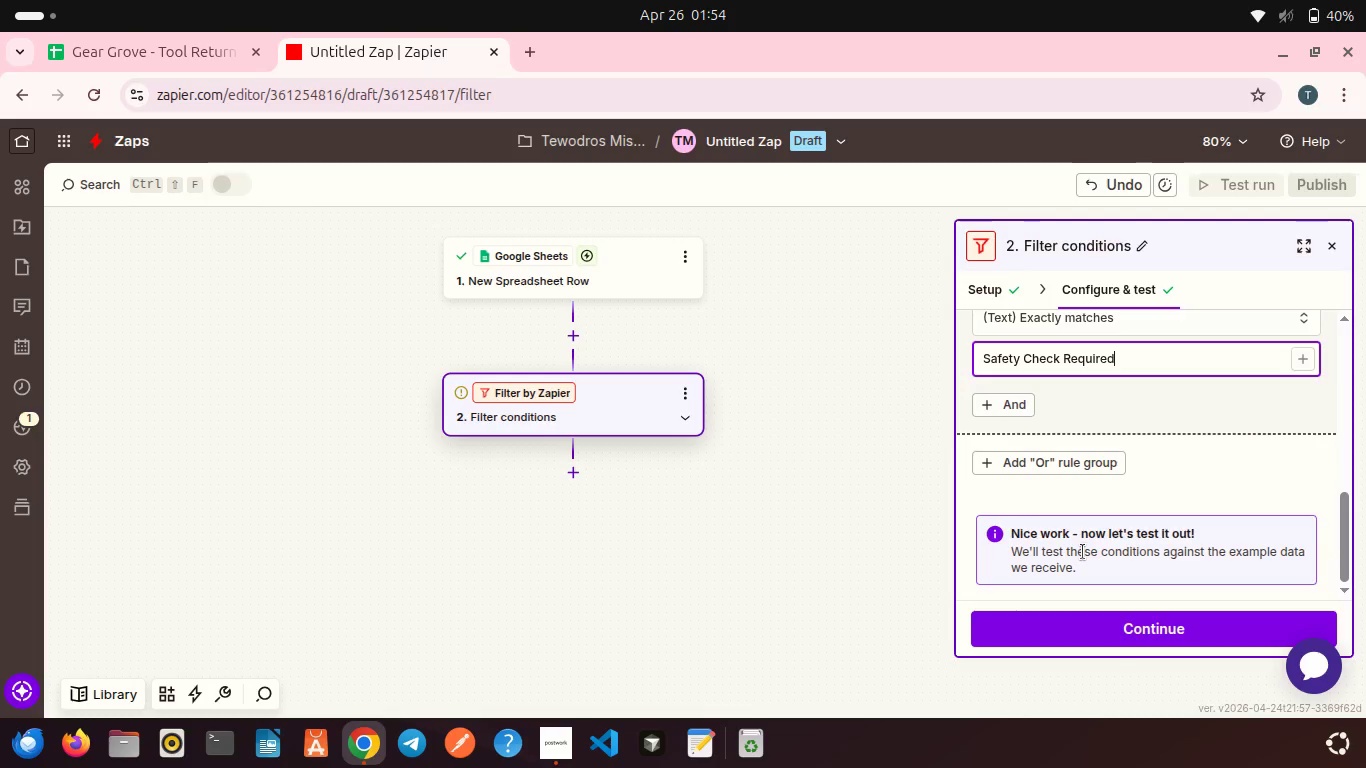 
left_click([1101, 626])
 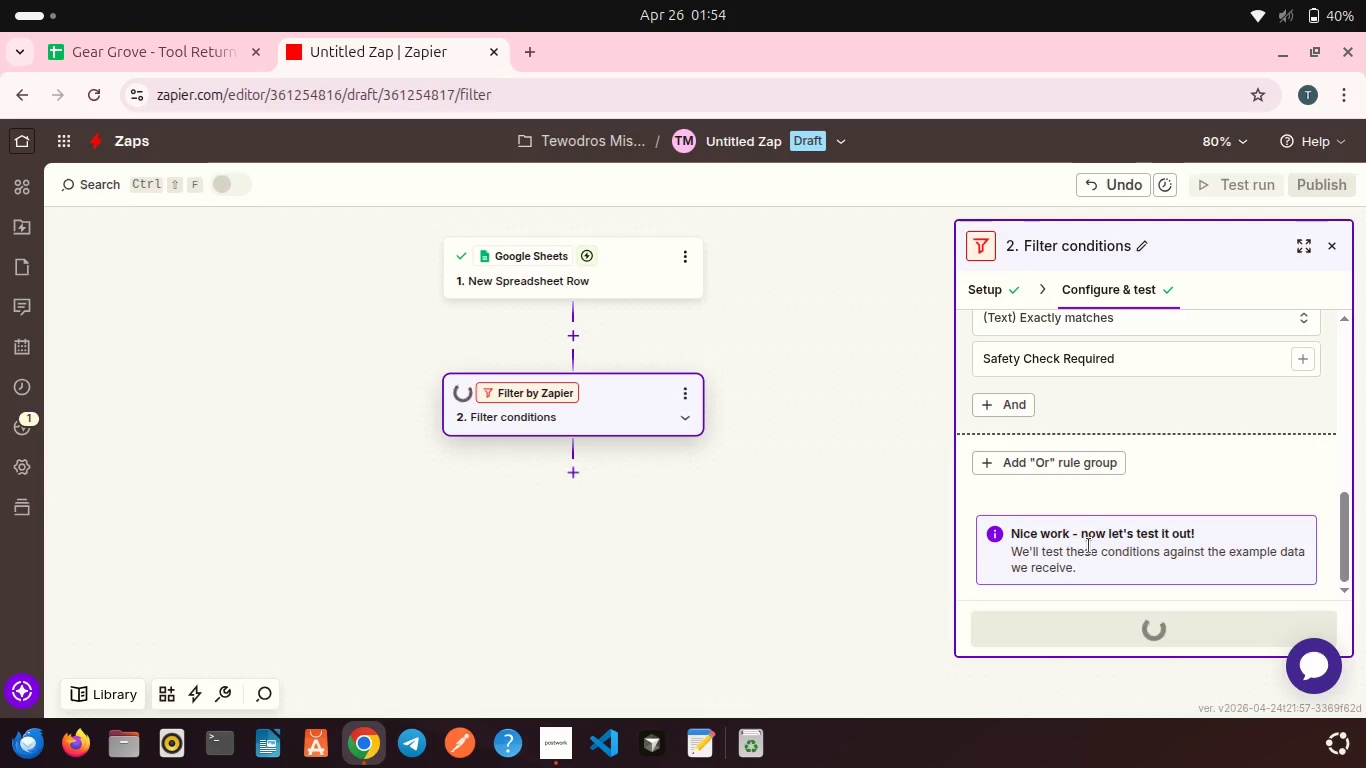 
scroll: coordinate [1089, 546], scroll_direction: down, amount: 6.0
 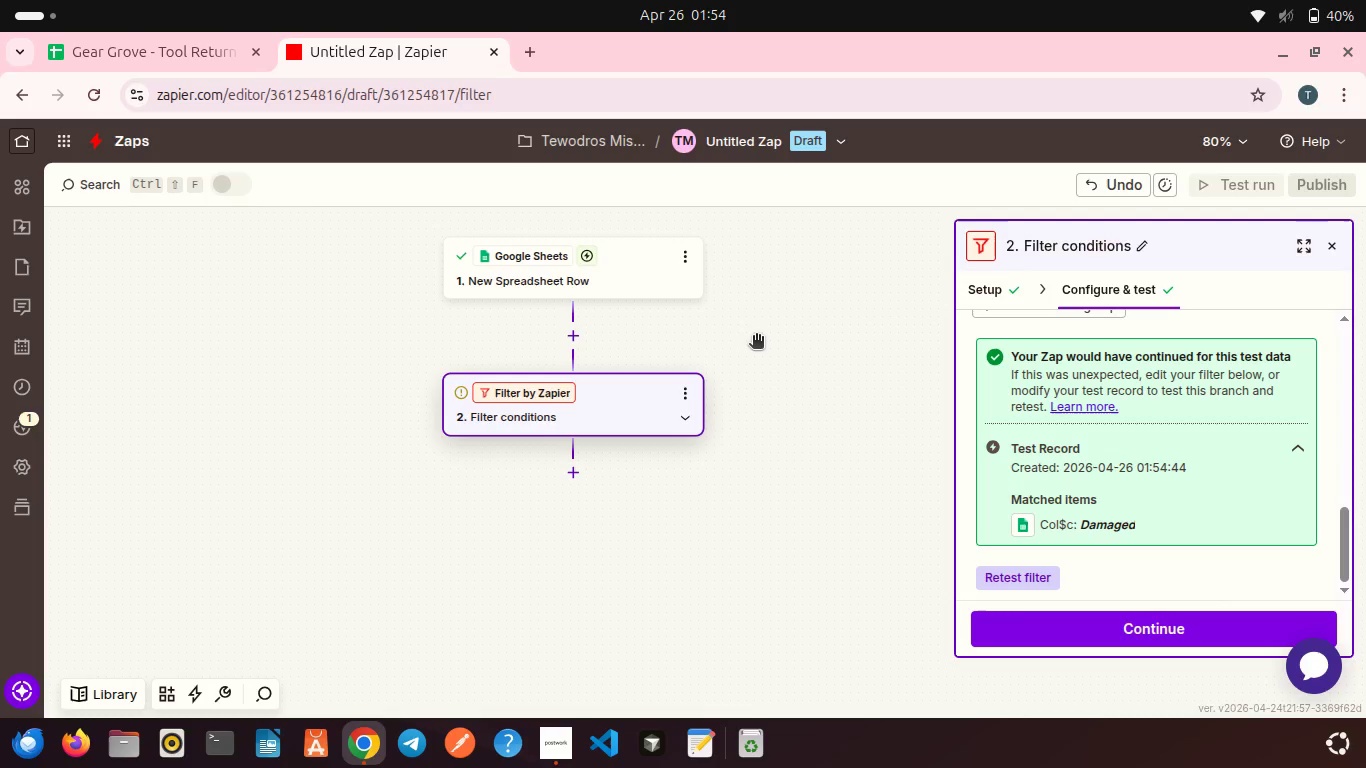 
left_click([645, 288])
 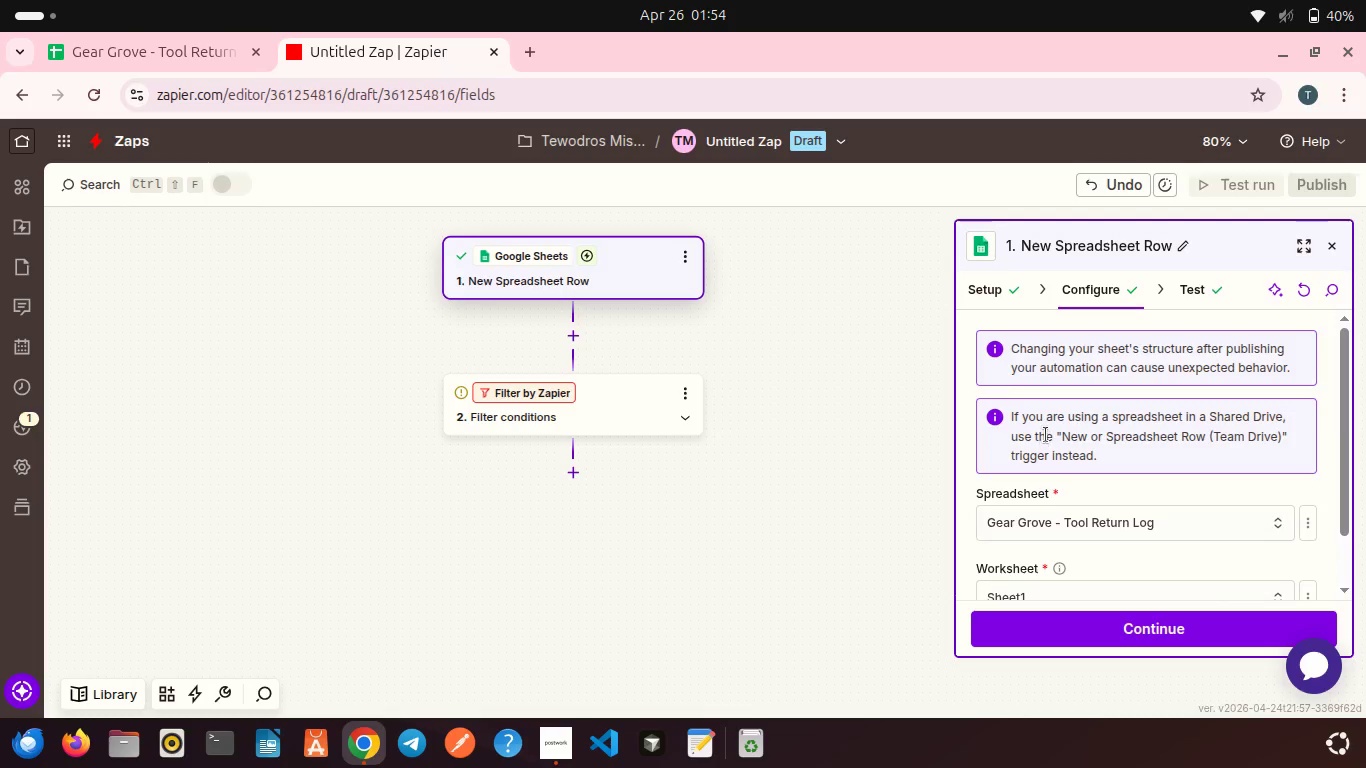 
scroll: coordinate [1046, 435], scroll_direction: down, amount: 6.0
 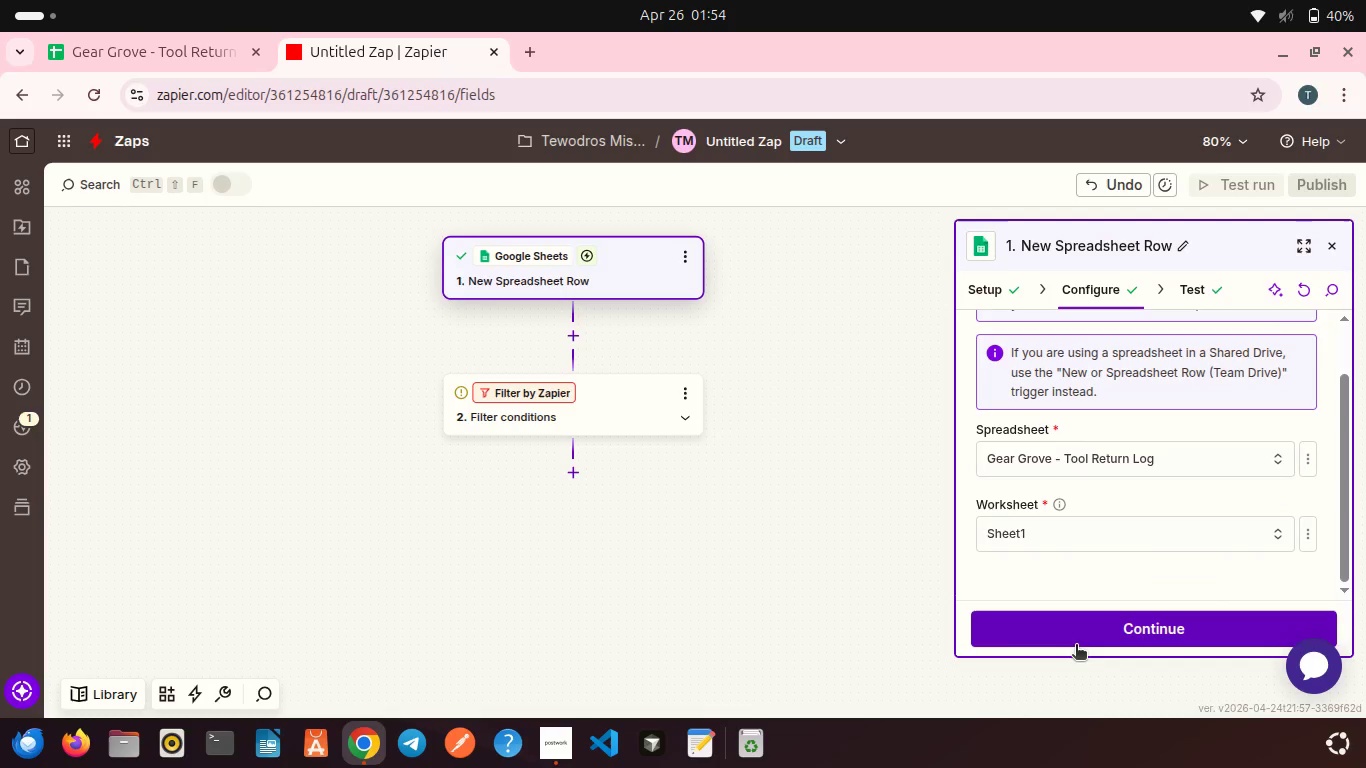 
left_click([1076, 646])
 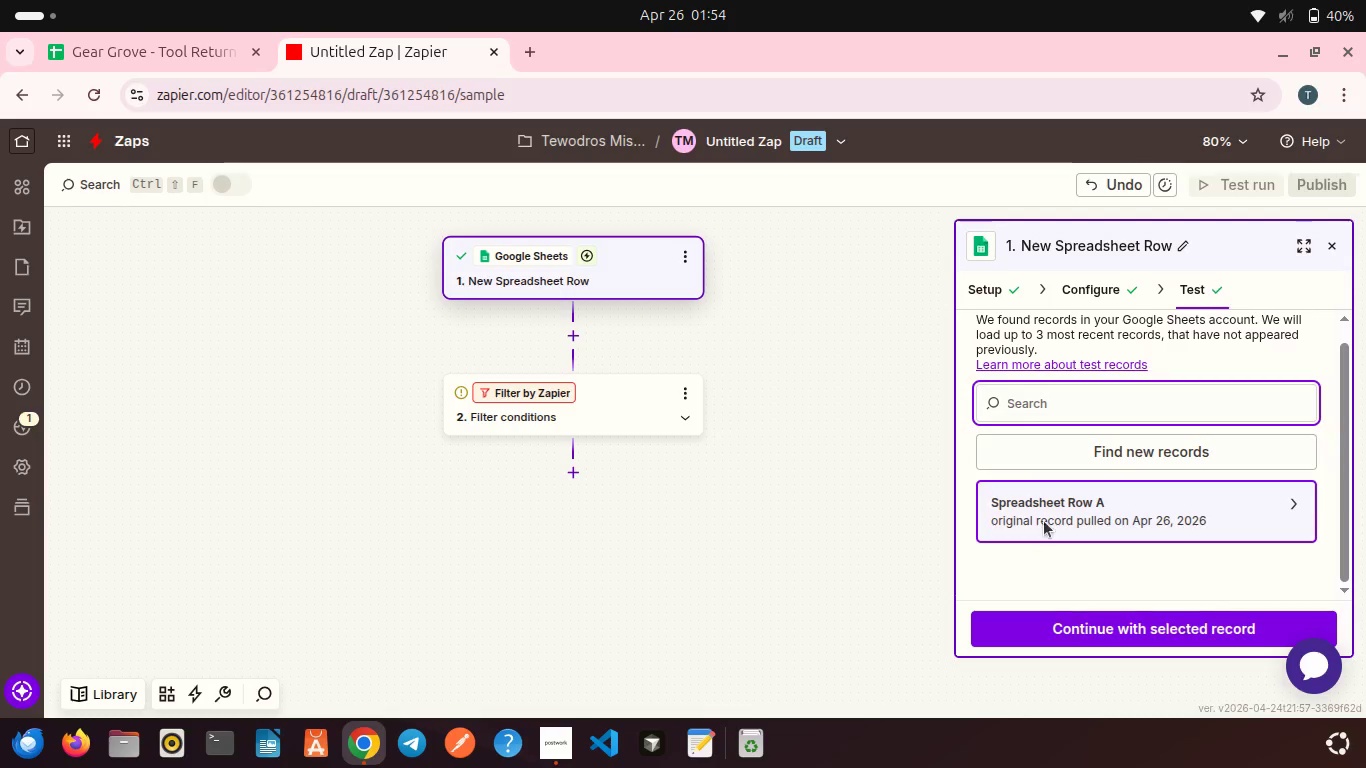 
left_click([1041, 517])
 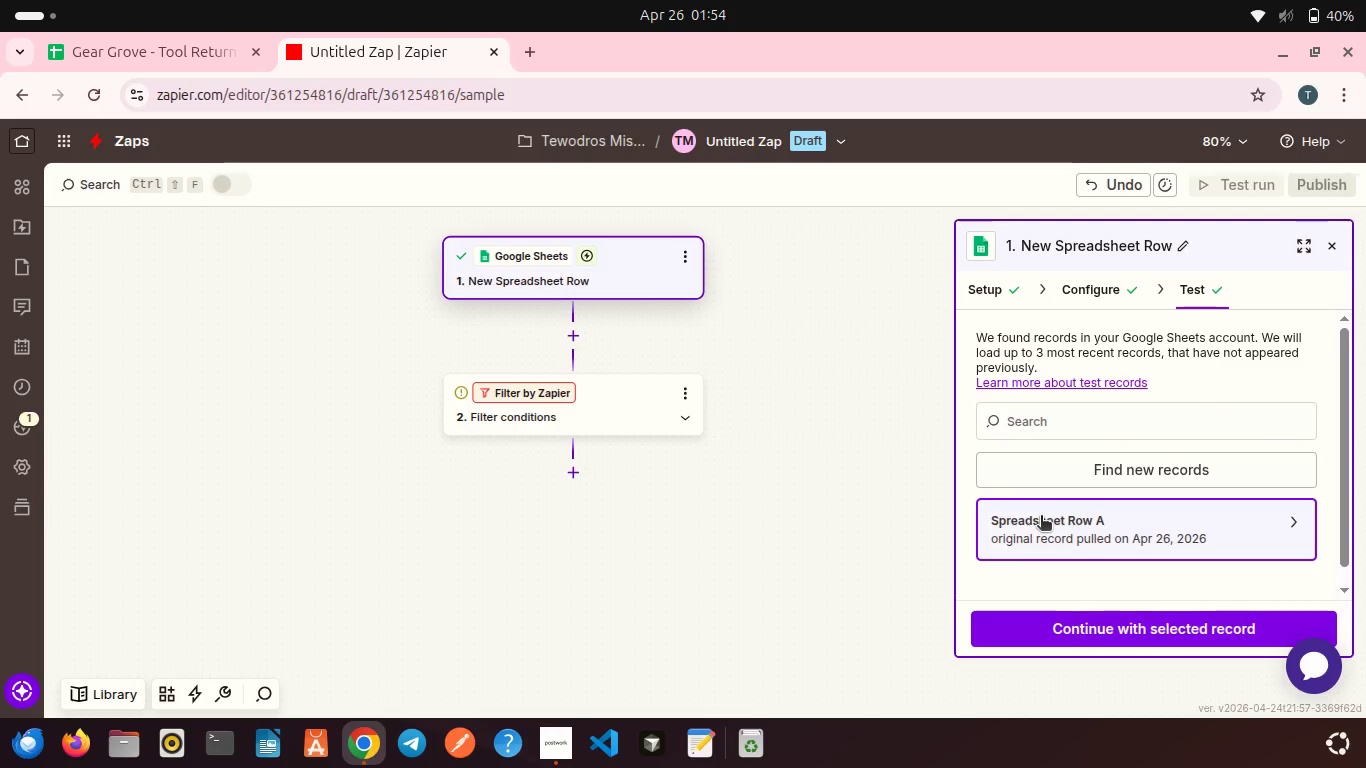 
left_click([1041, 517])
 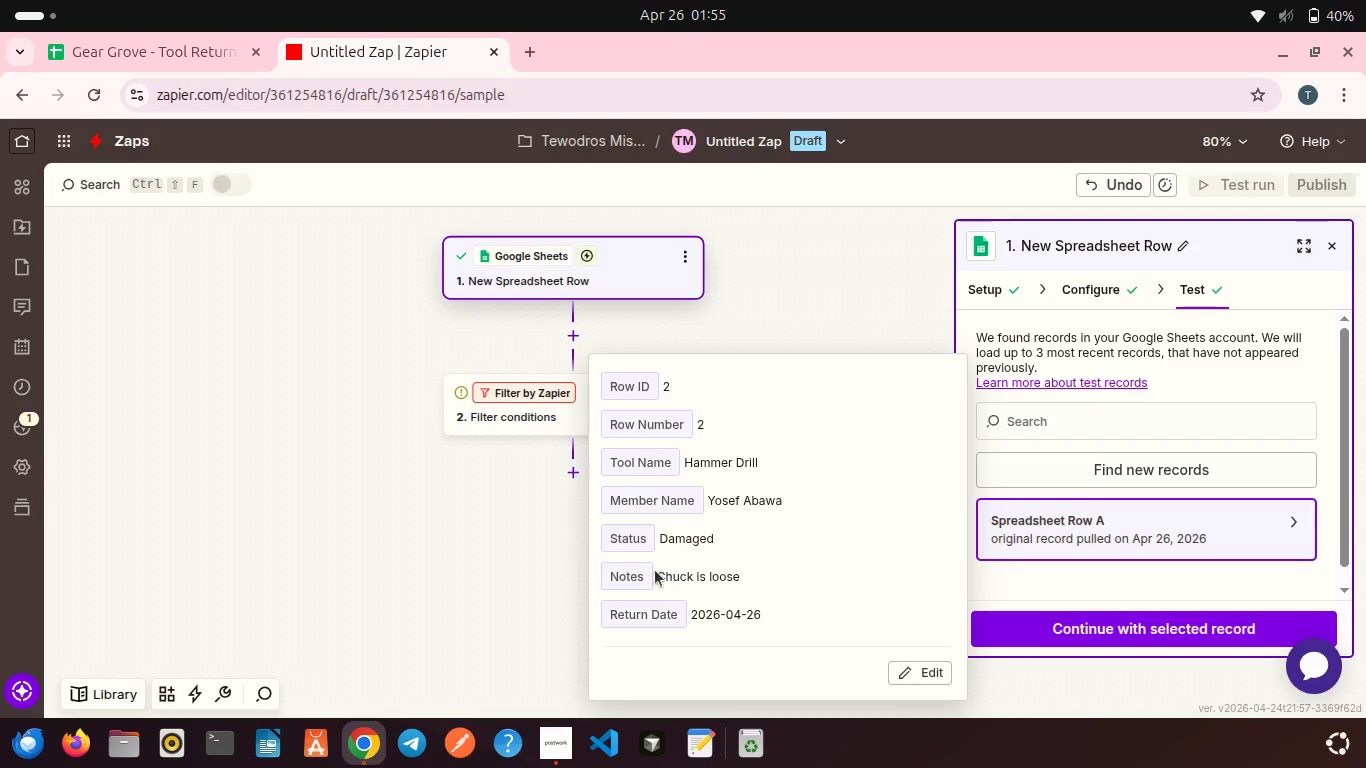 
left_click_drag(start_coordinate=[652, 570], to_coordinate=[758, 580])
 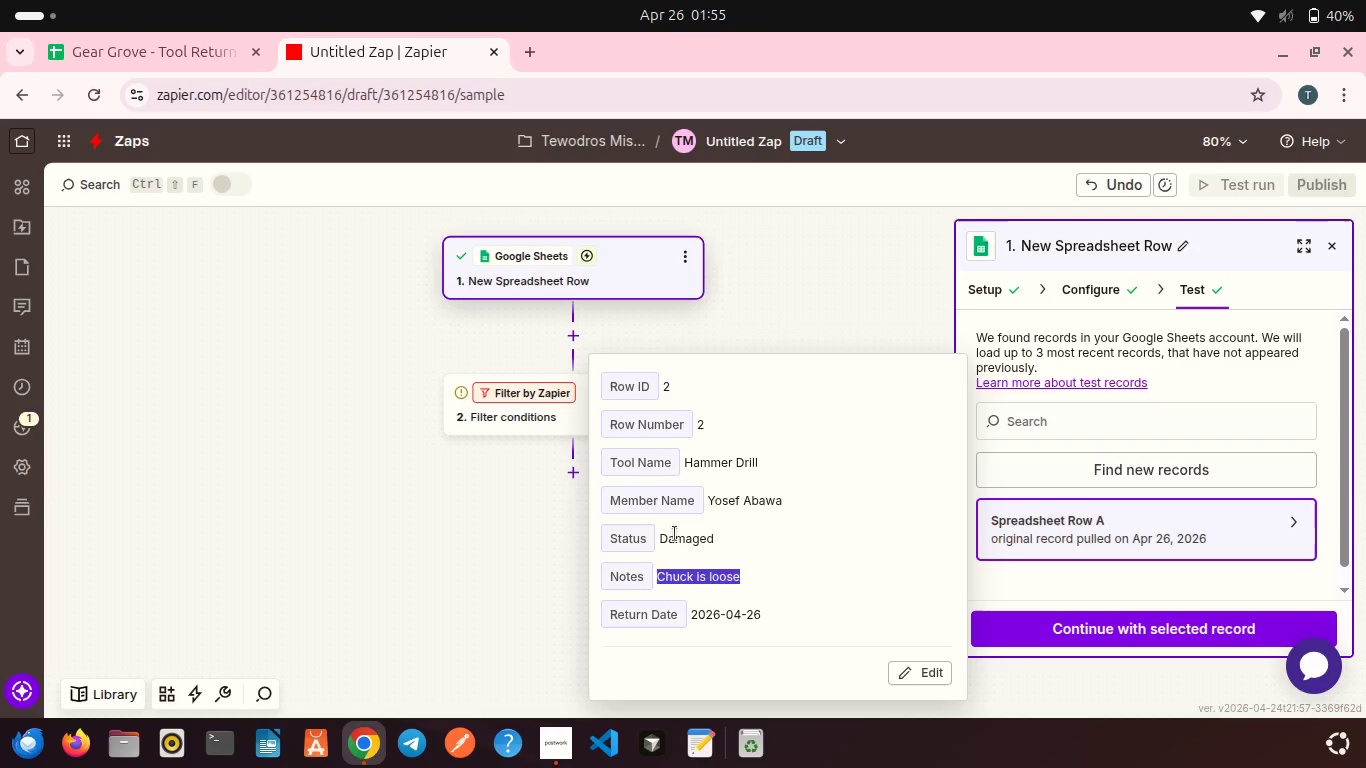 
double_click([675, 534])
 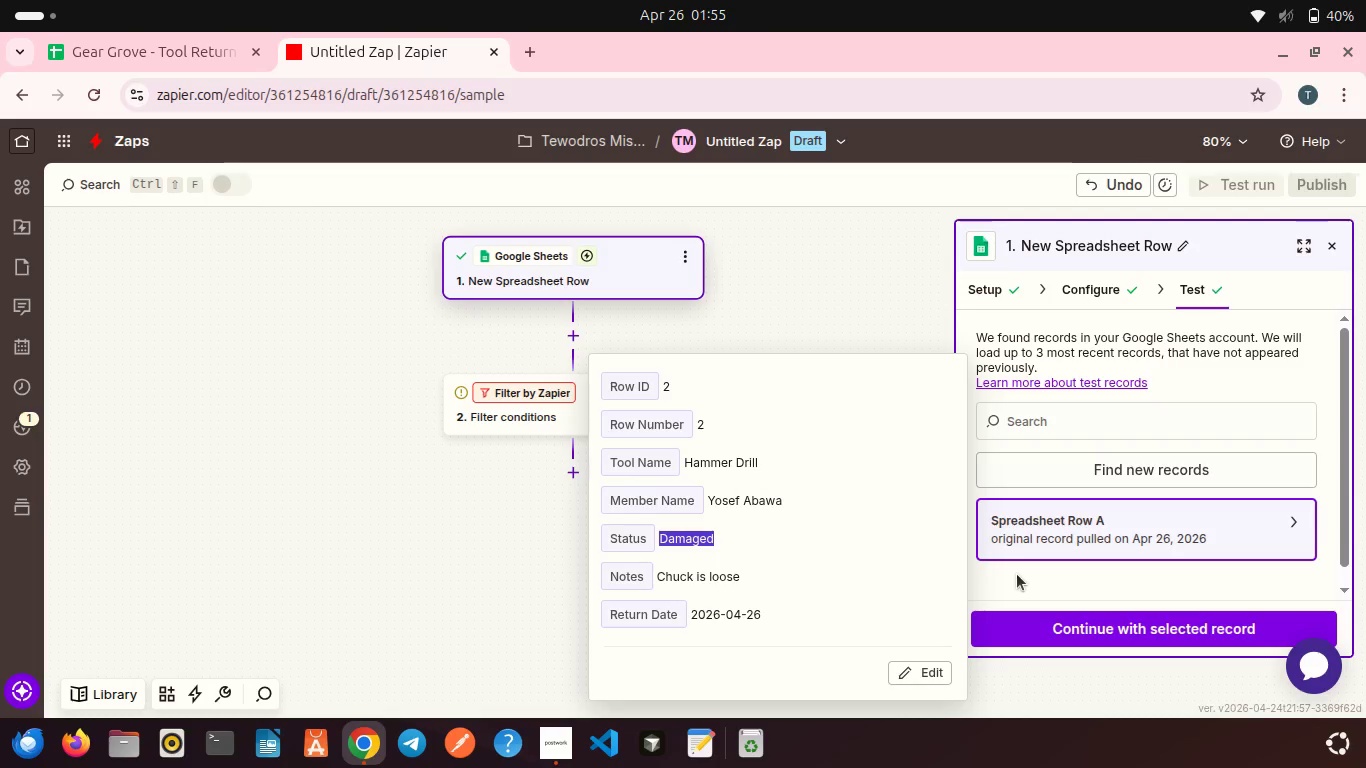 
left_click([1017, 574])
 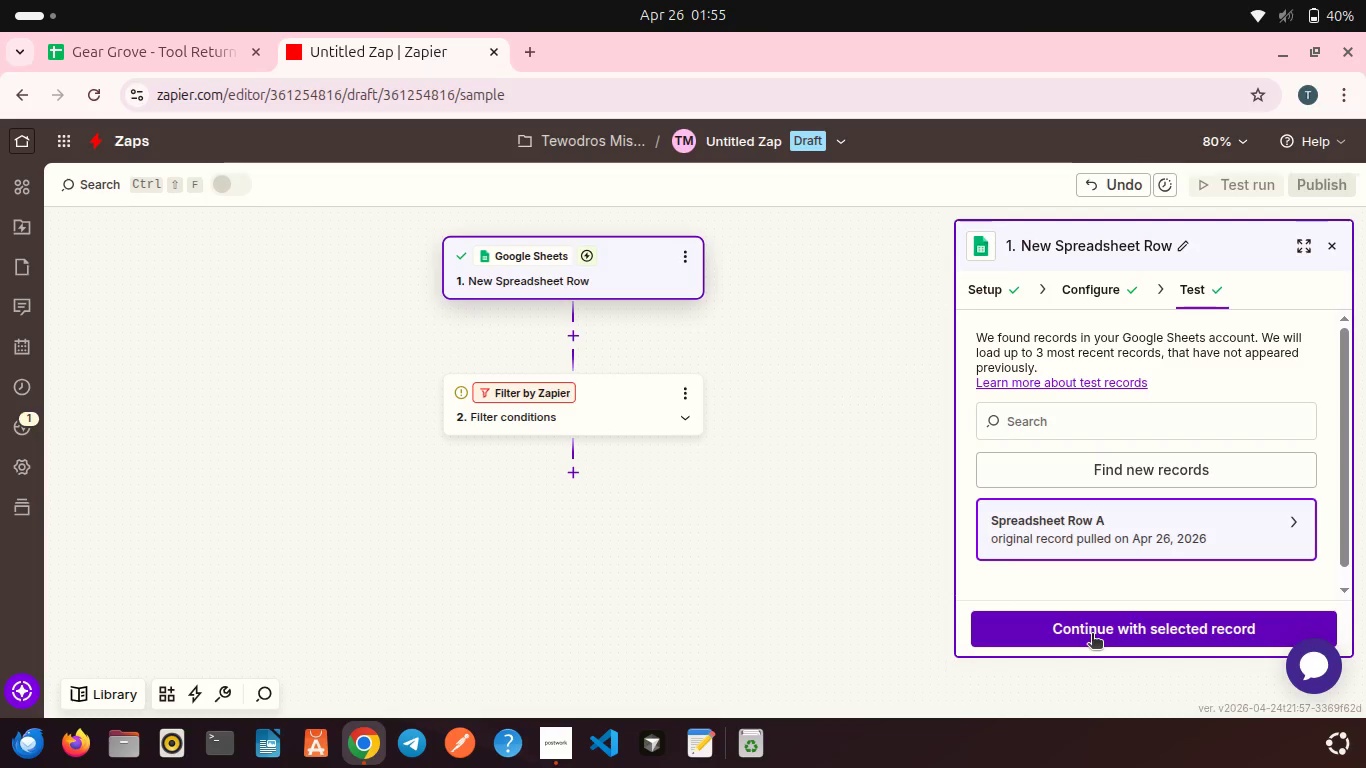 
left_click([1092, 635])
 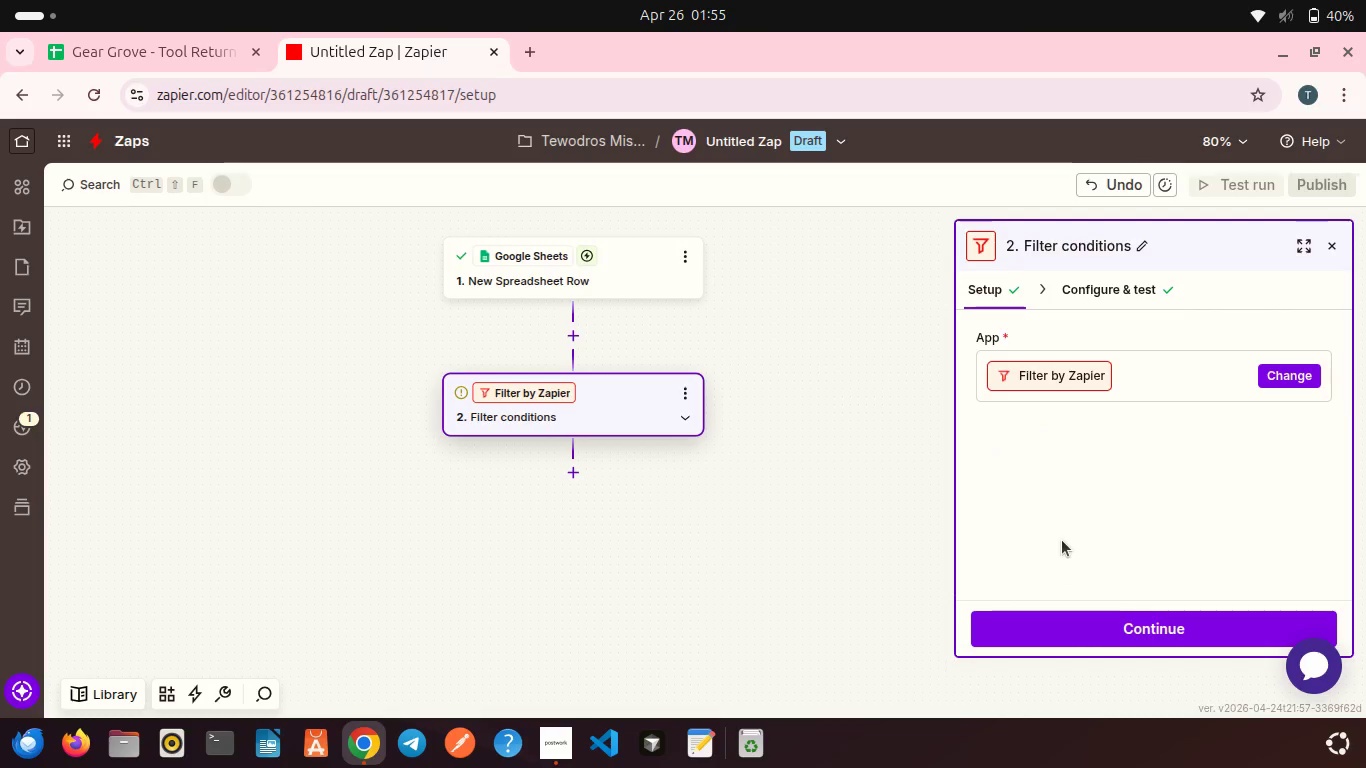 
scroll: coordinate [1062, 540], scroll_direction: down, amount: 3.0
 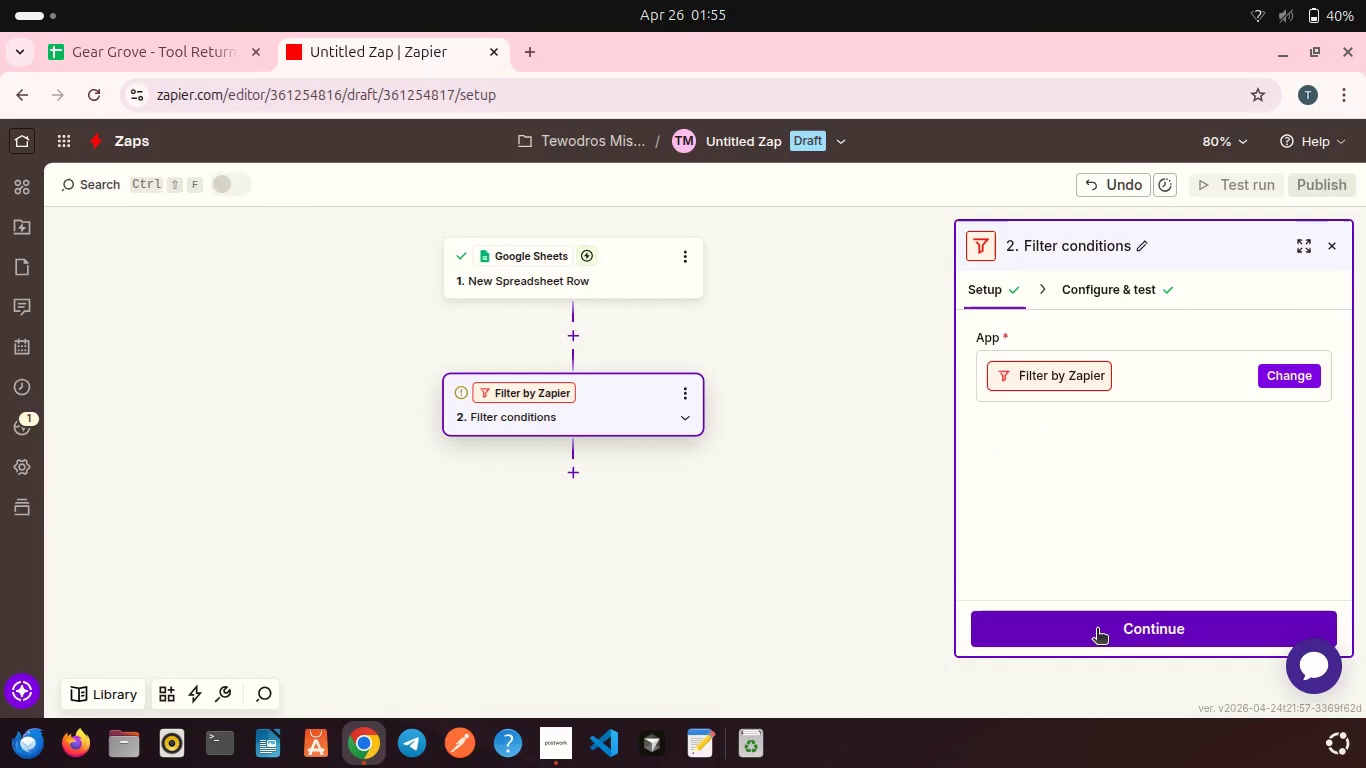 
left_click([1097, 630])
 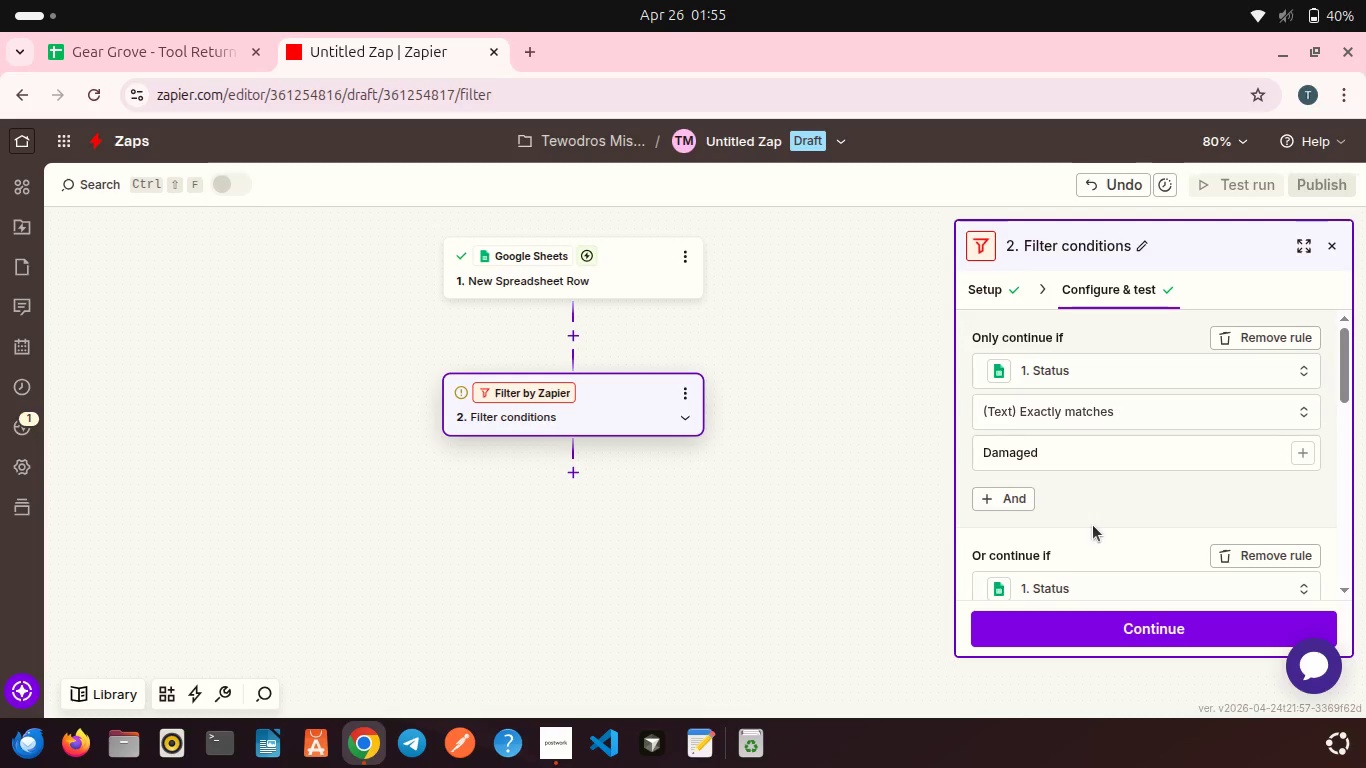 
scroll: coordinate [1093, 525], scroll_direction: down, amount: 4.0
 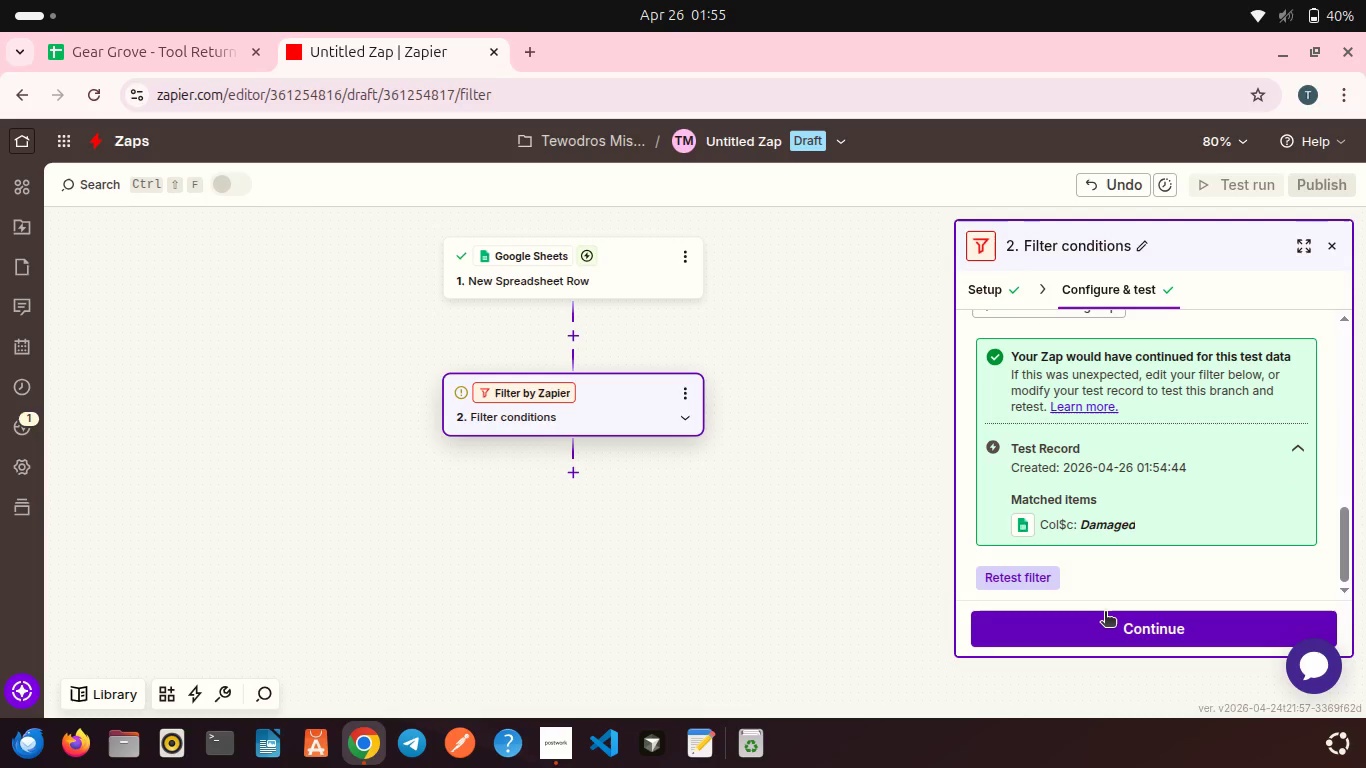 
left_click([1105, 613])
 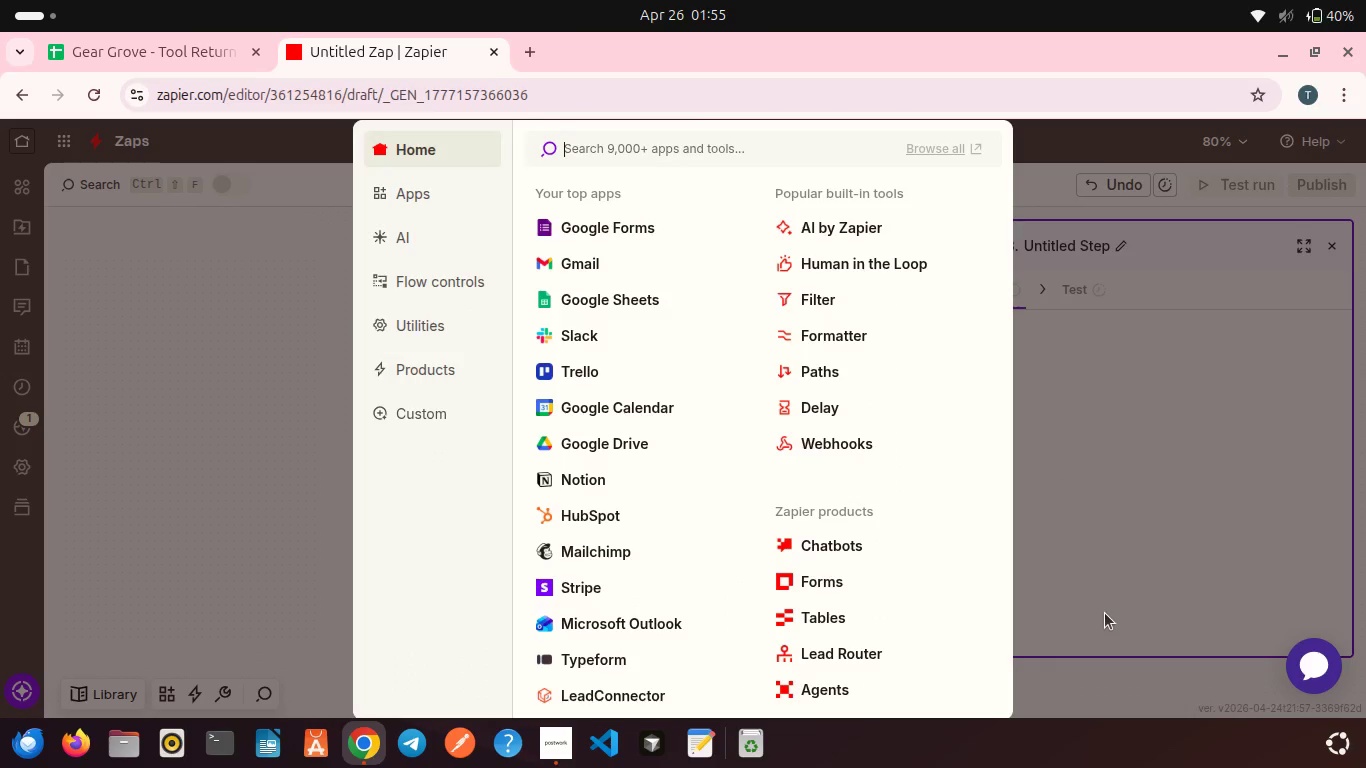 
wait(8.26)
 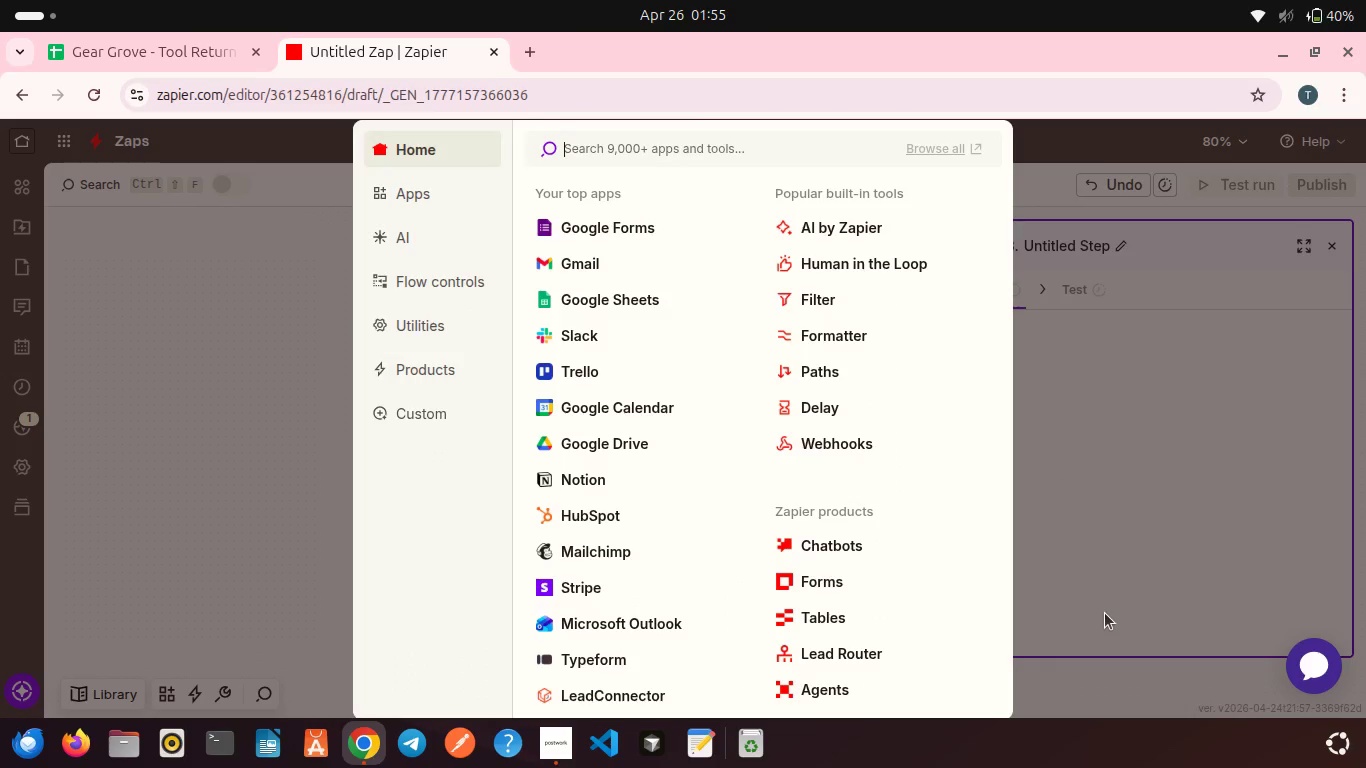 
left_click([587, 337])
 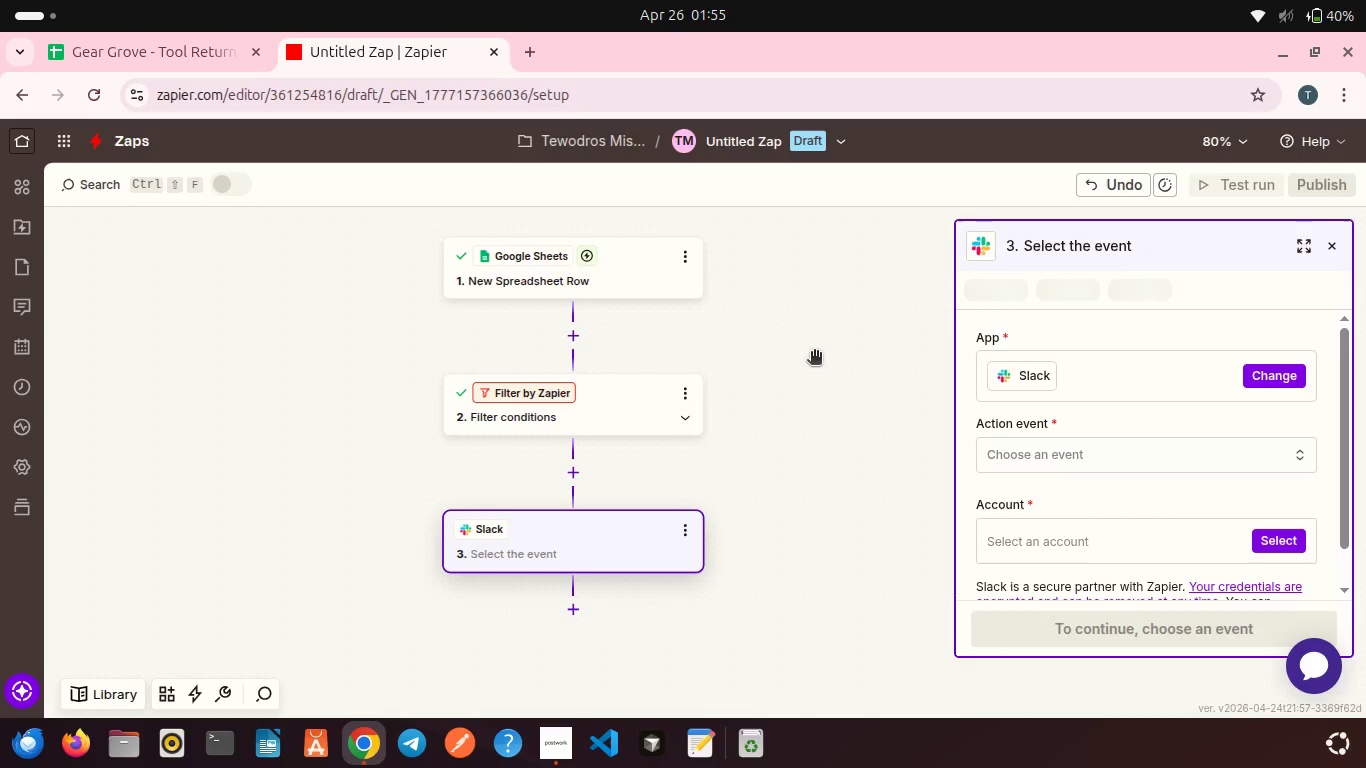 
wait(7.14)
 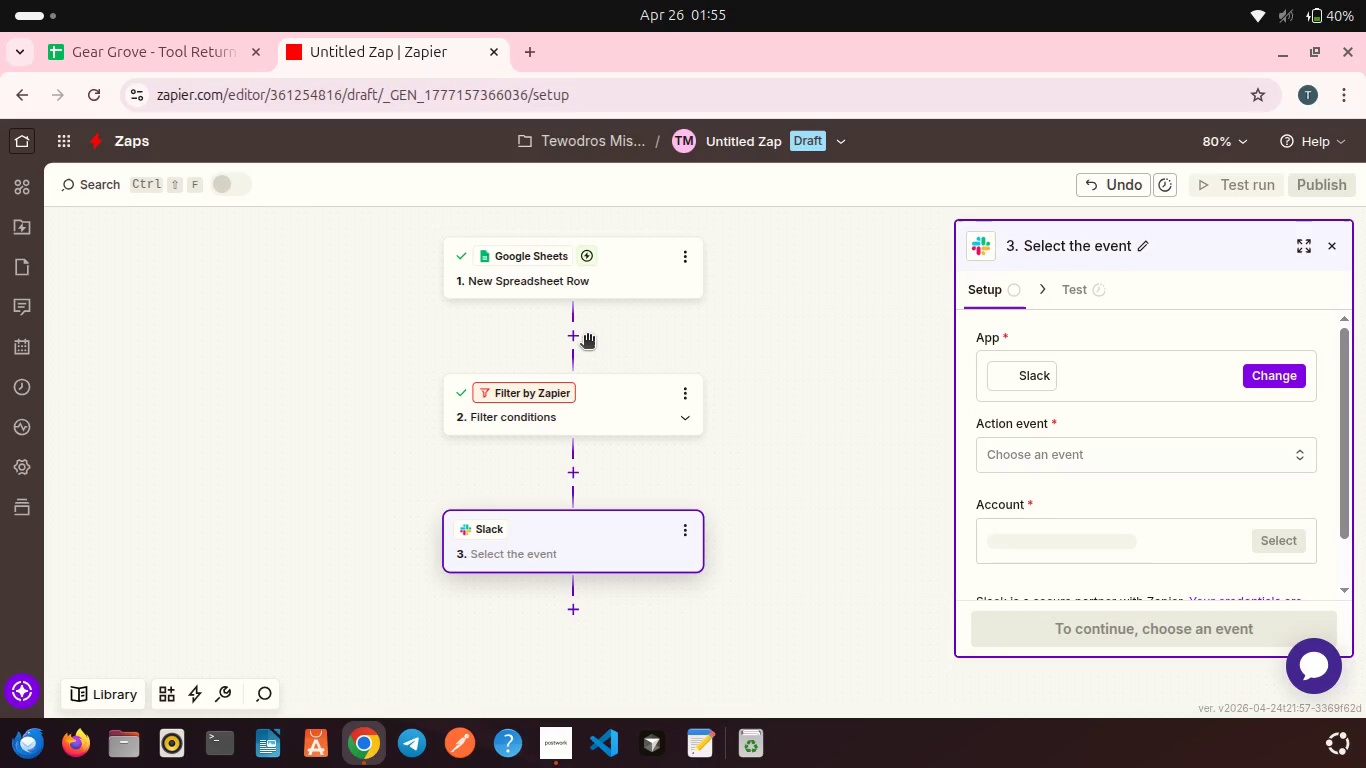 
scroll: coordinate [1020, 417], scroll_direction: down, amount: 5.0
 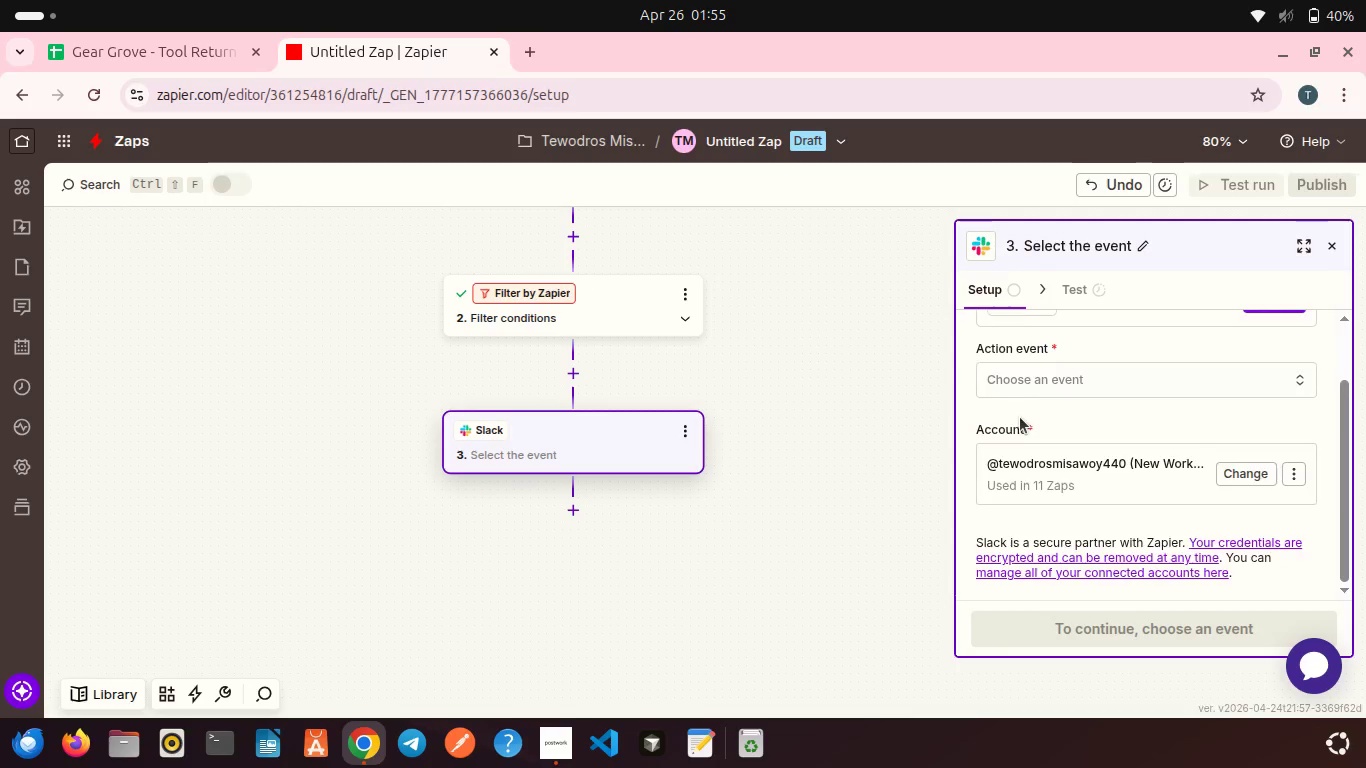 
scroll: coordinate [1020, 417], scroll_direction: up, amount: 1.0
 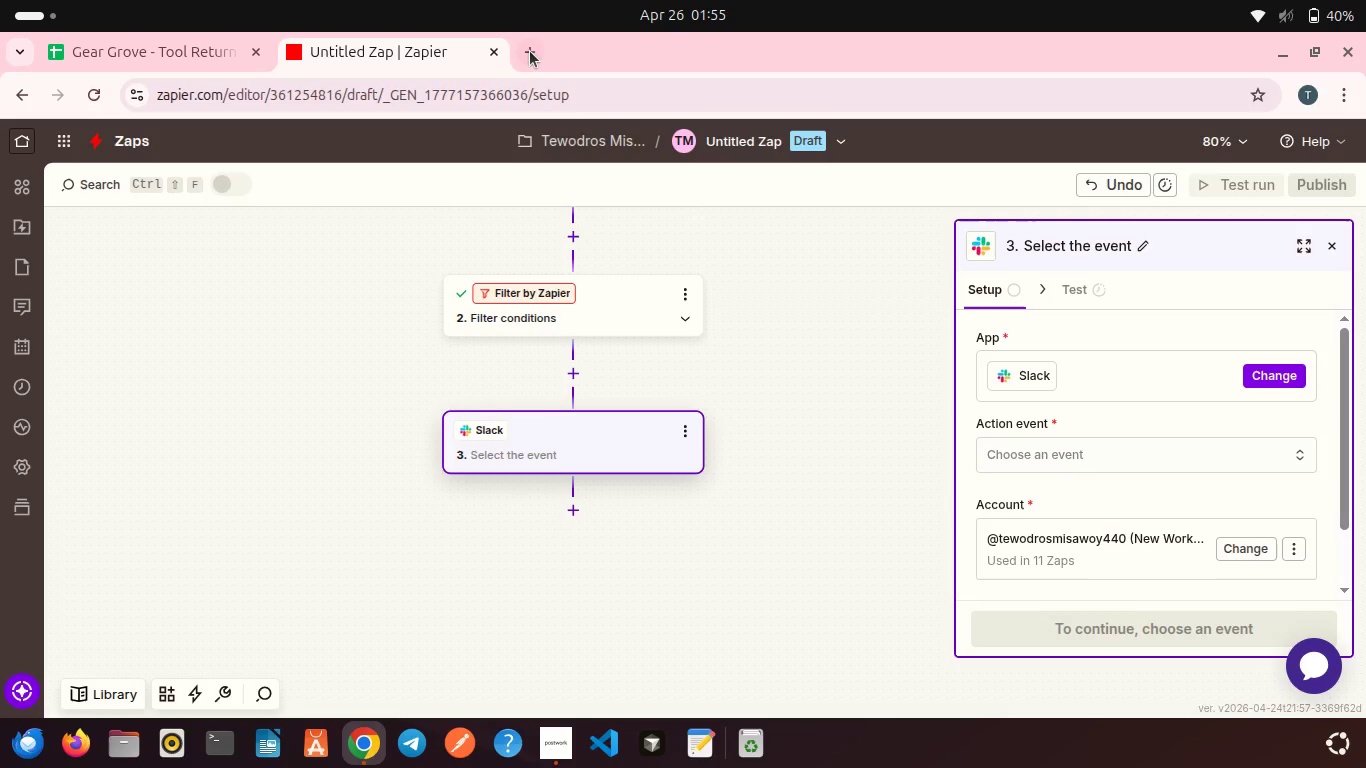 
left_click([530, 51])
 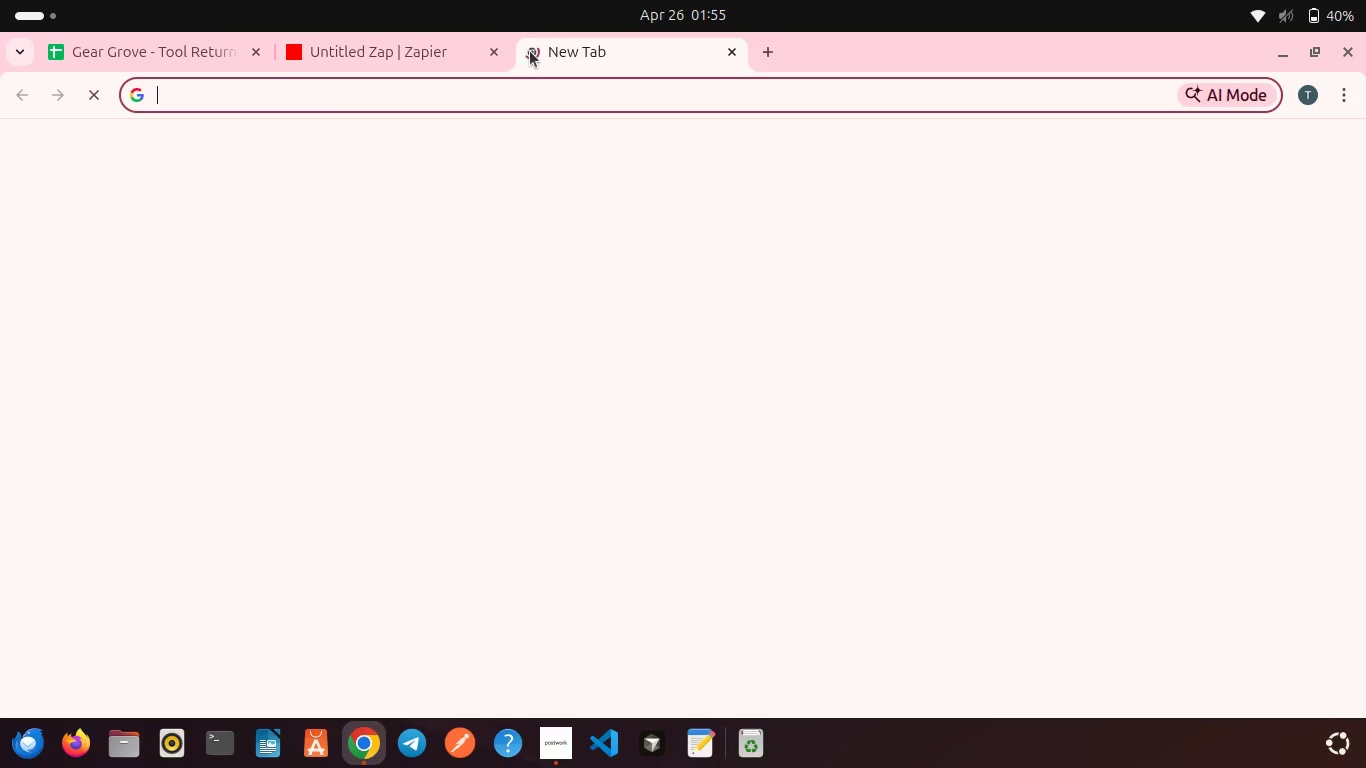 
key(S)
 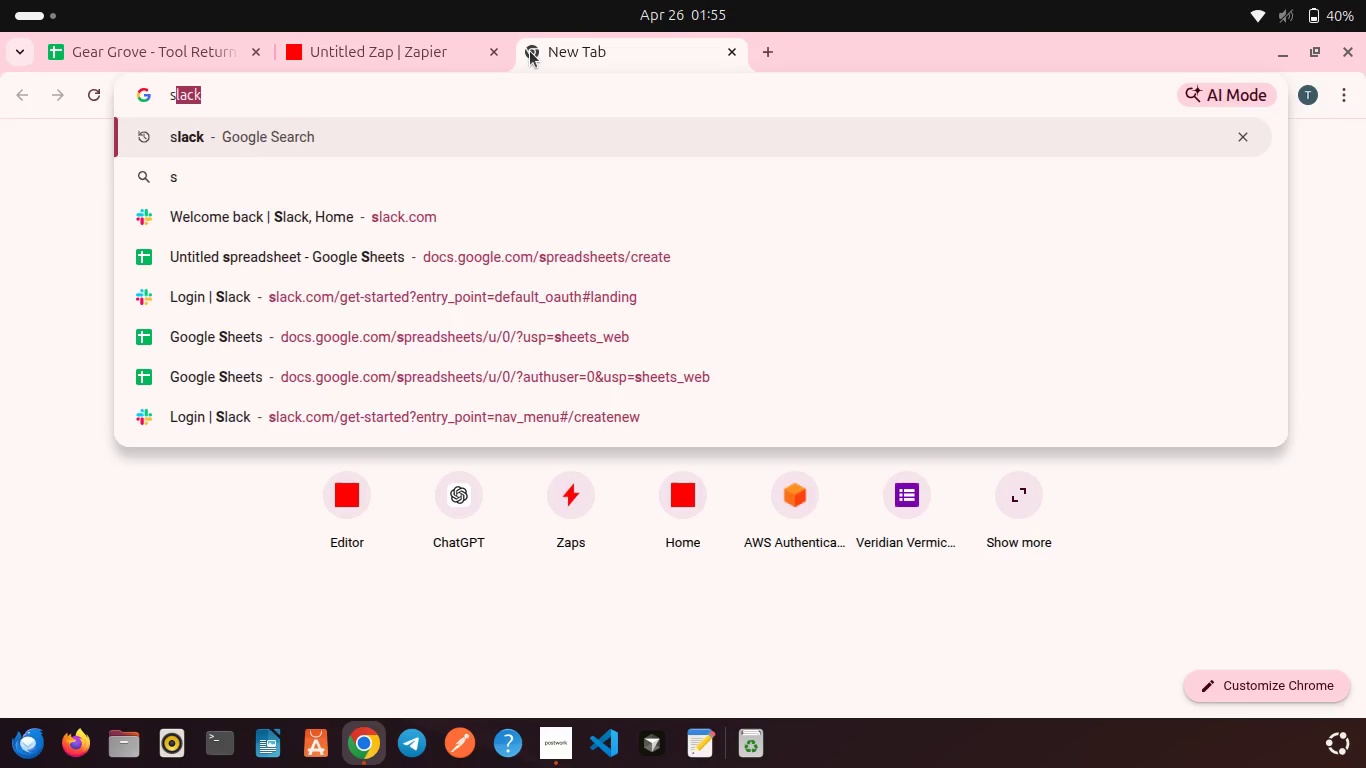 
key(ArrowRight)
 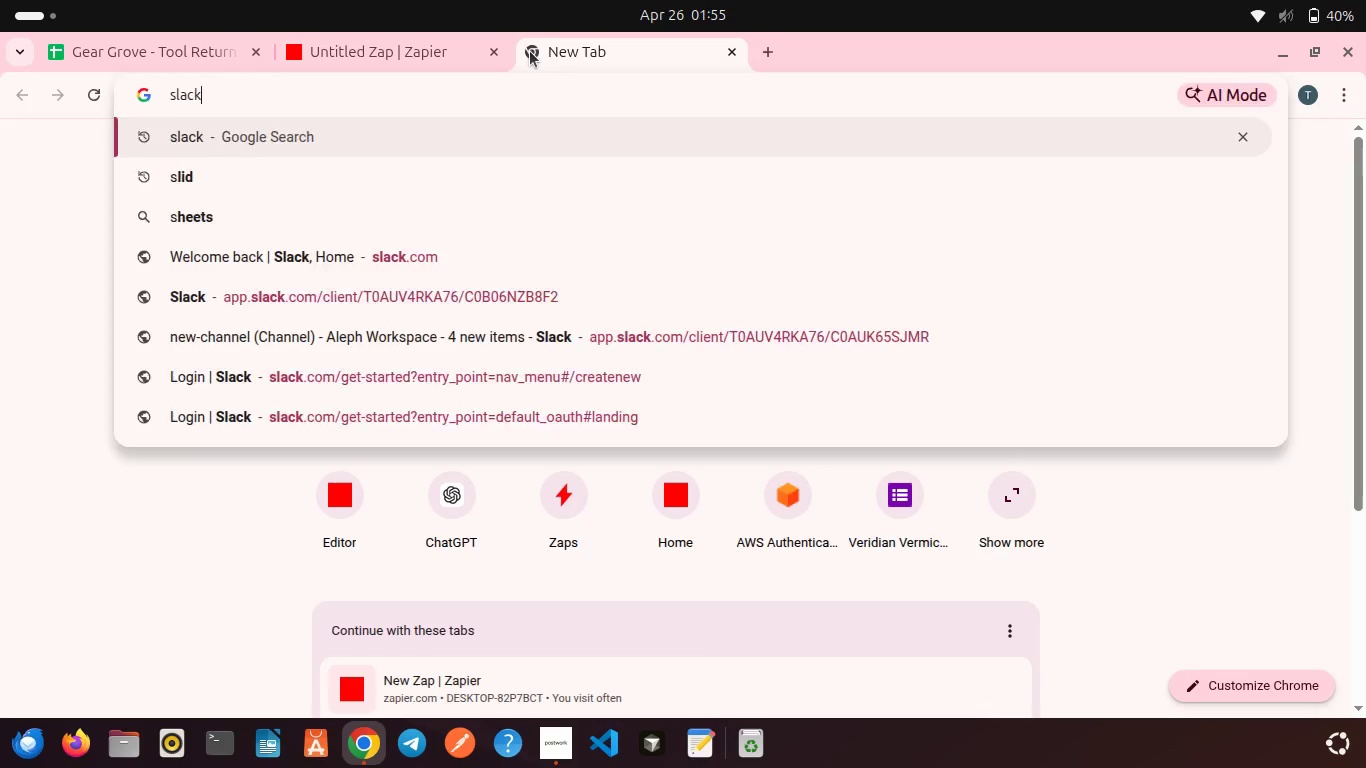 
key(Enter)
 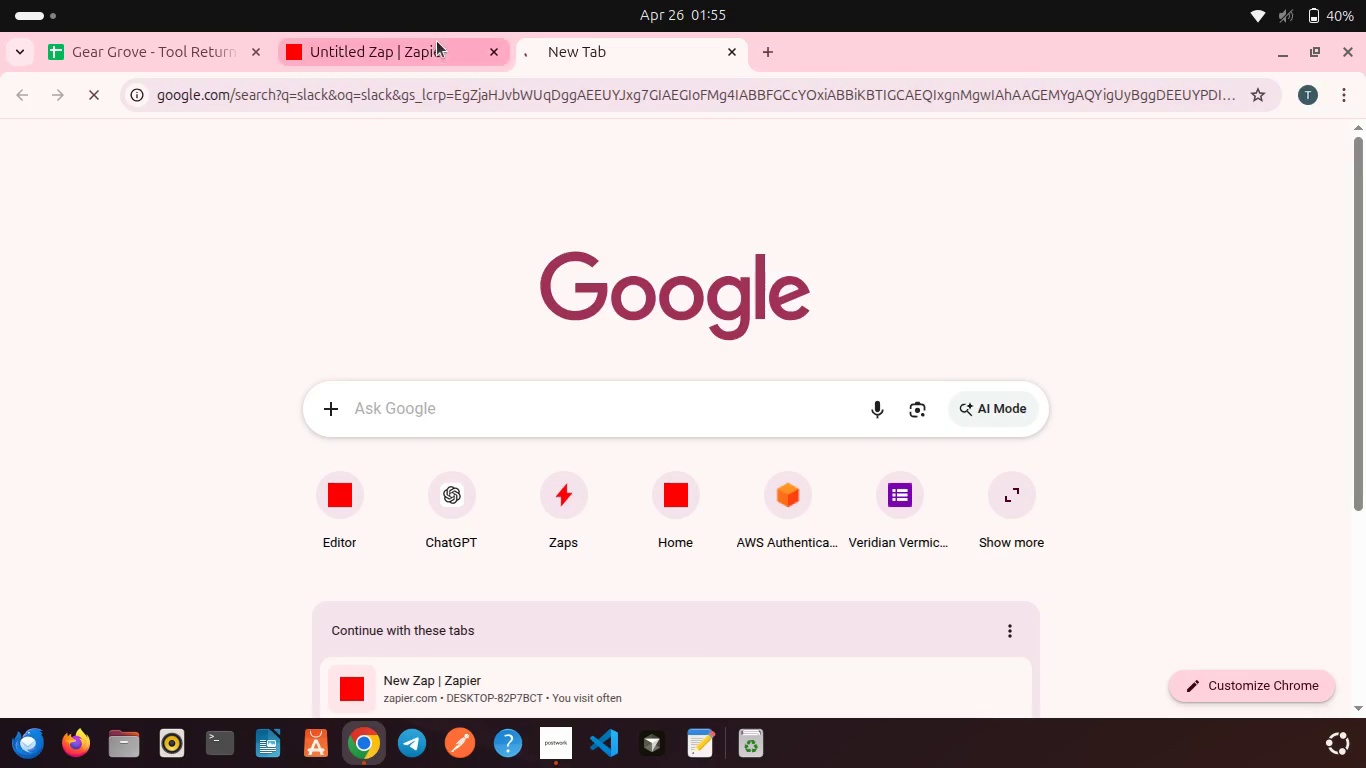 
left_click([425, 40])
 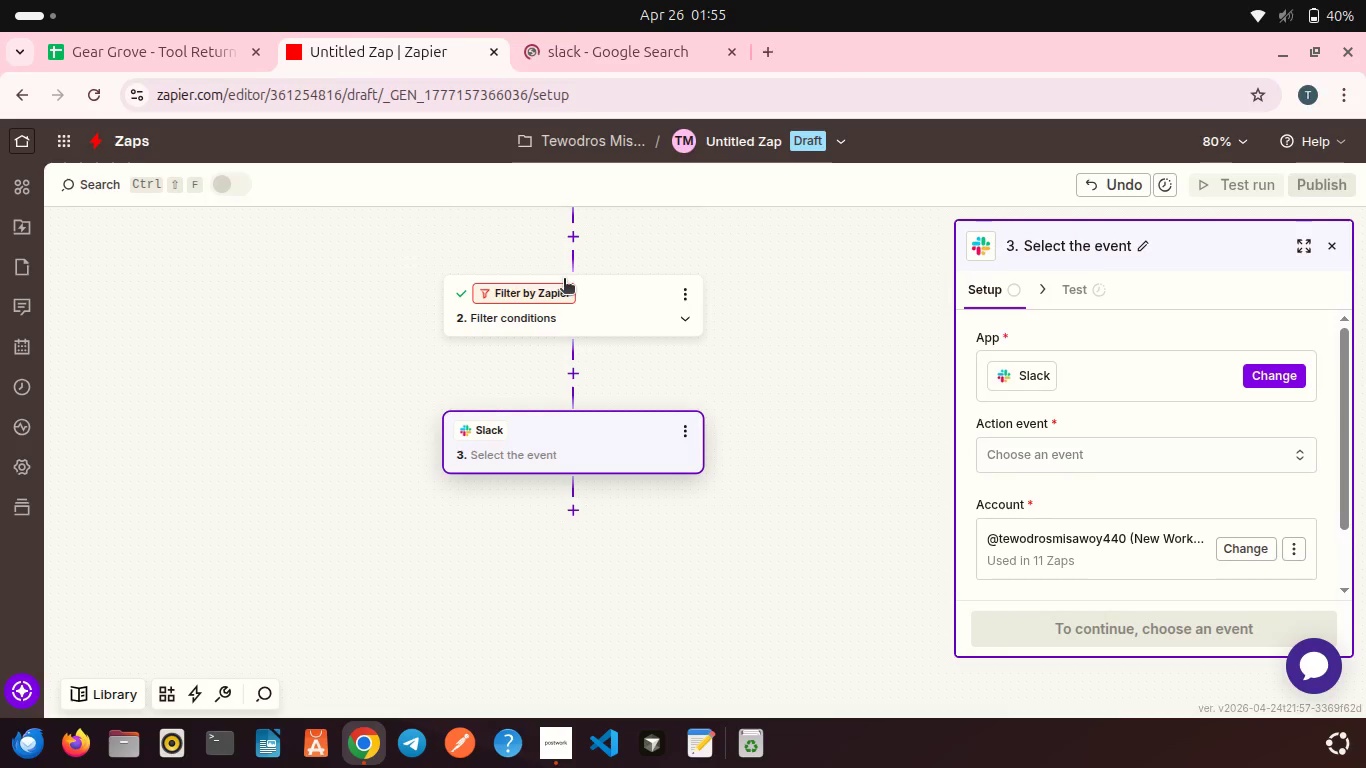 
scroll: coordinate [564, 280], scroll_direction: up, amount: 3.0
 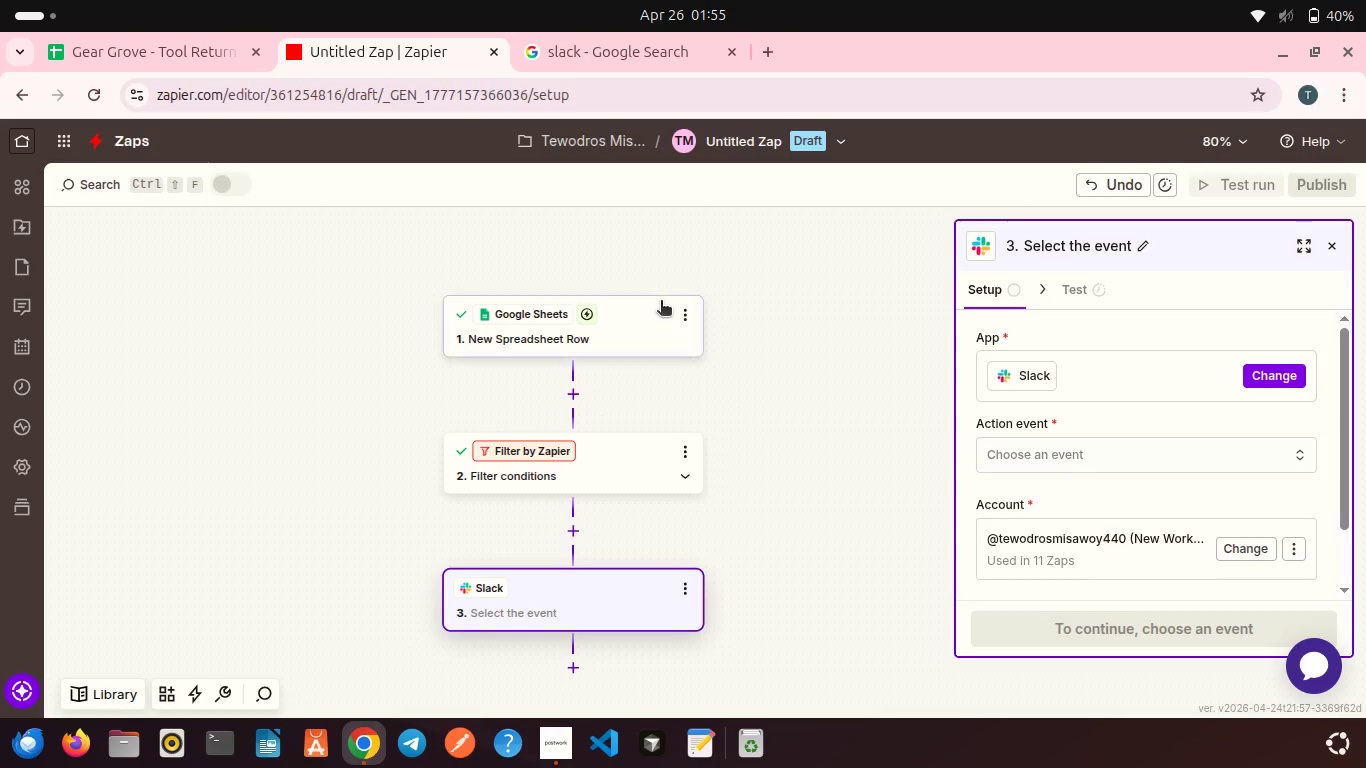 
left_click([564, 48])
 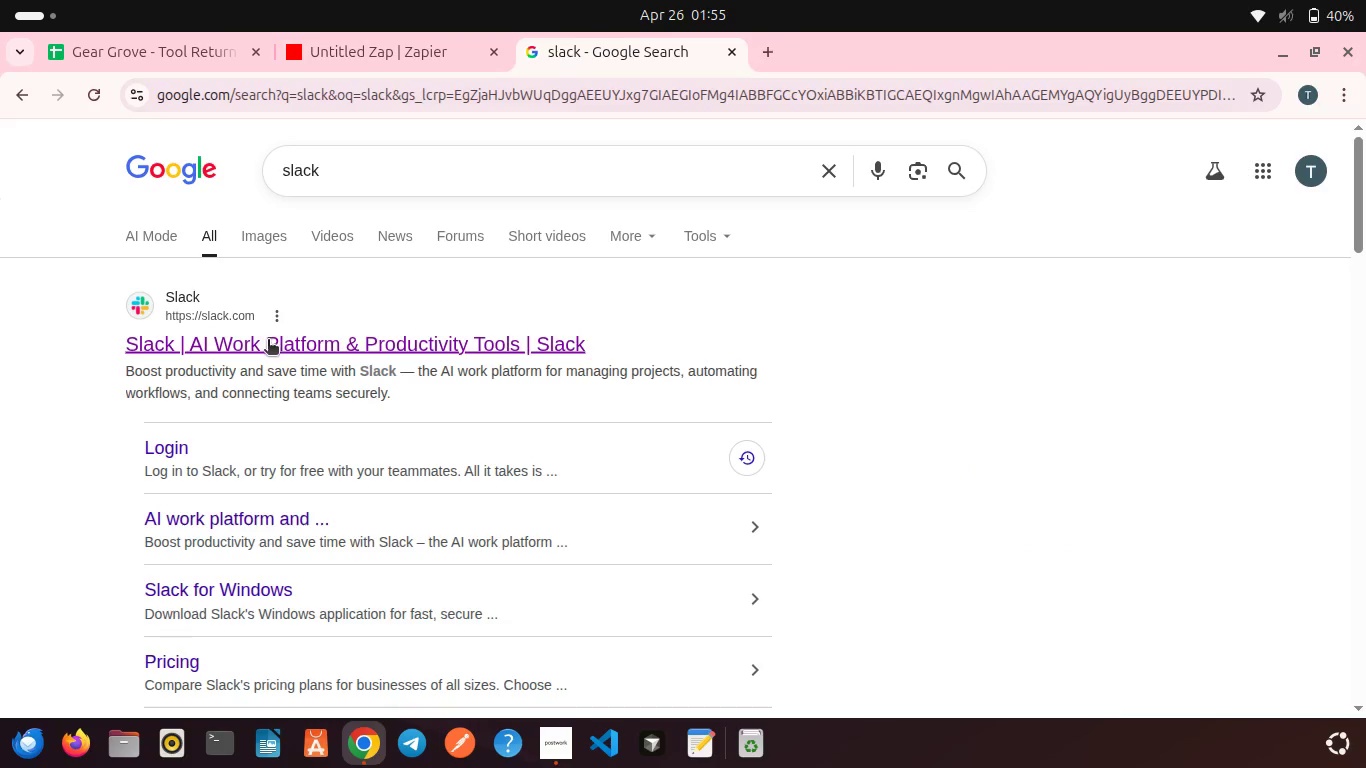 
left_click([268, 341])
 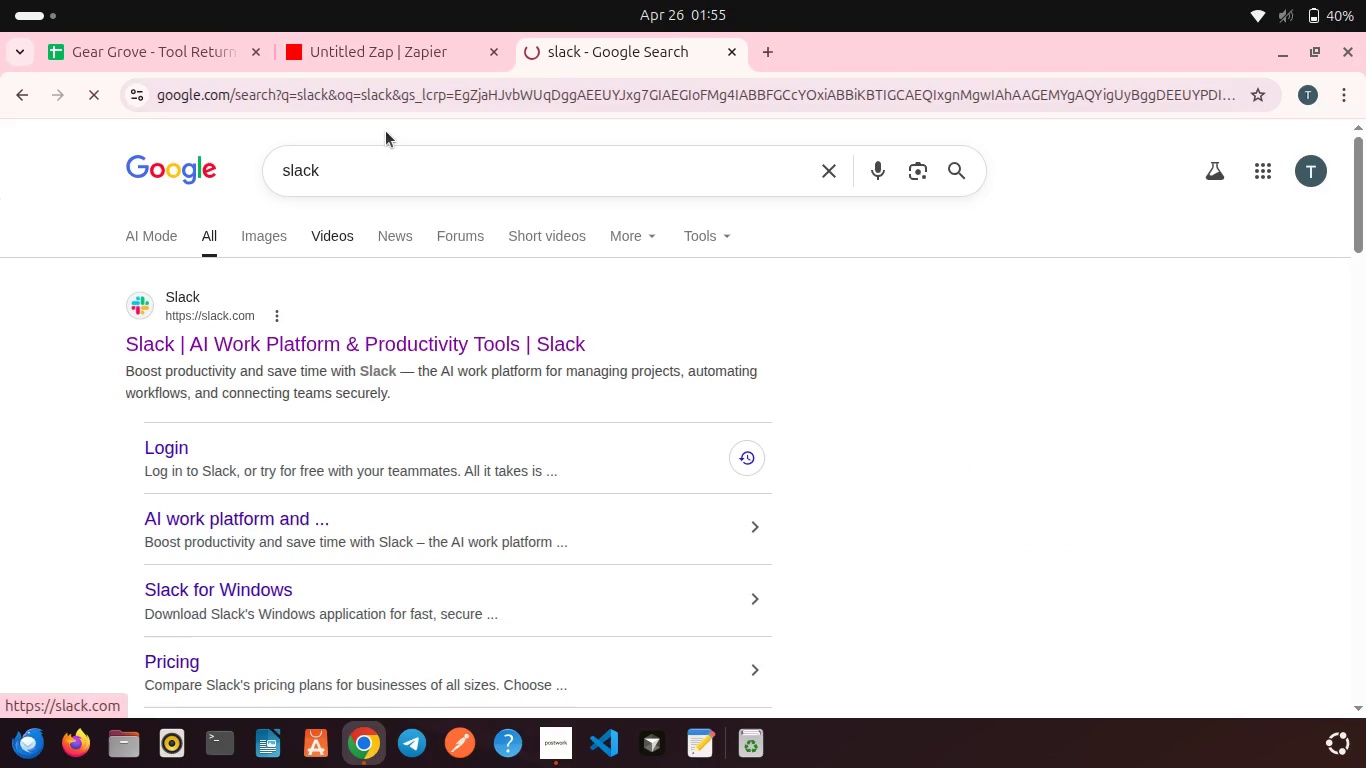 
wait(6.26)
 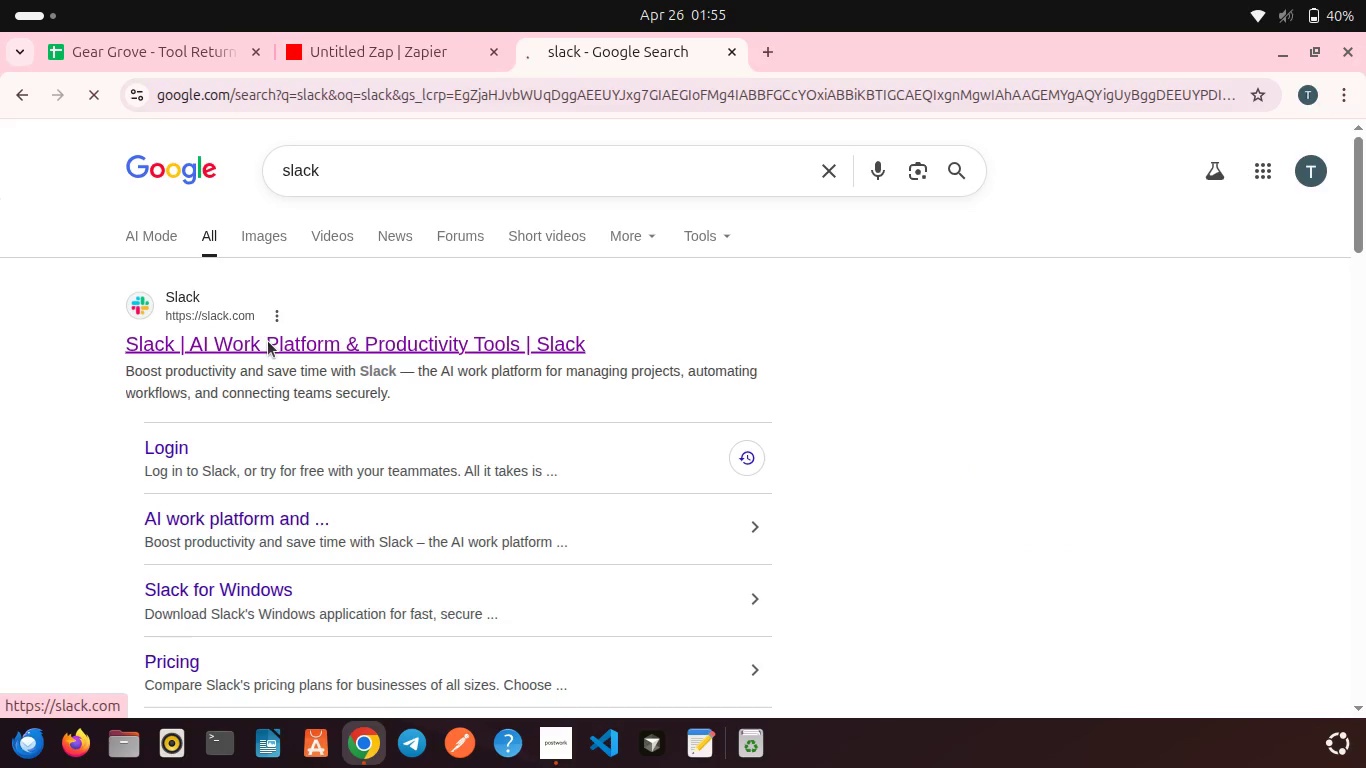 
left_click([385, 56])
 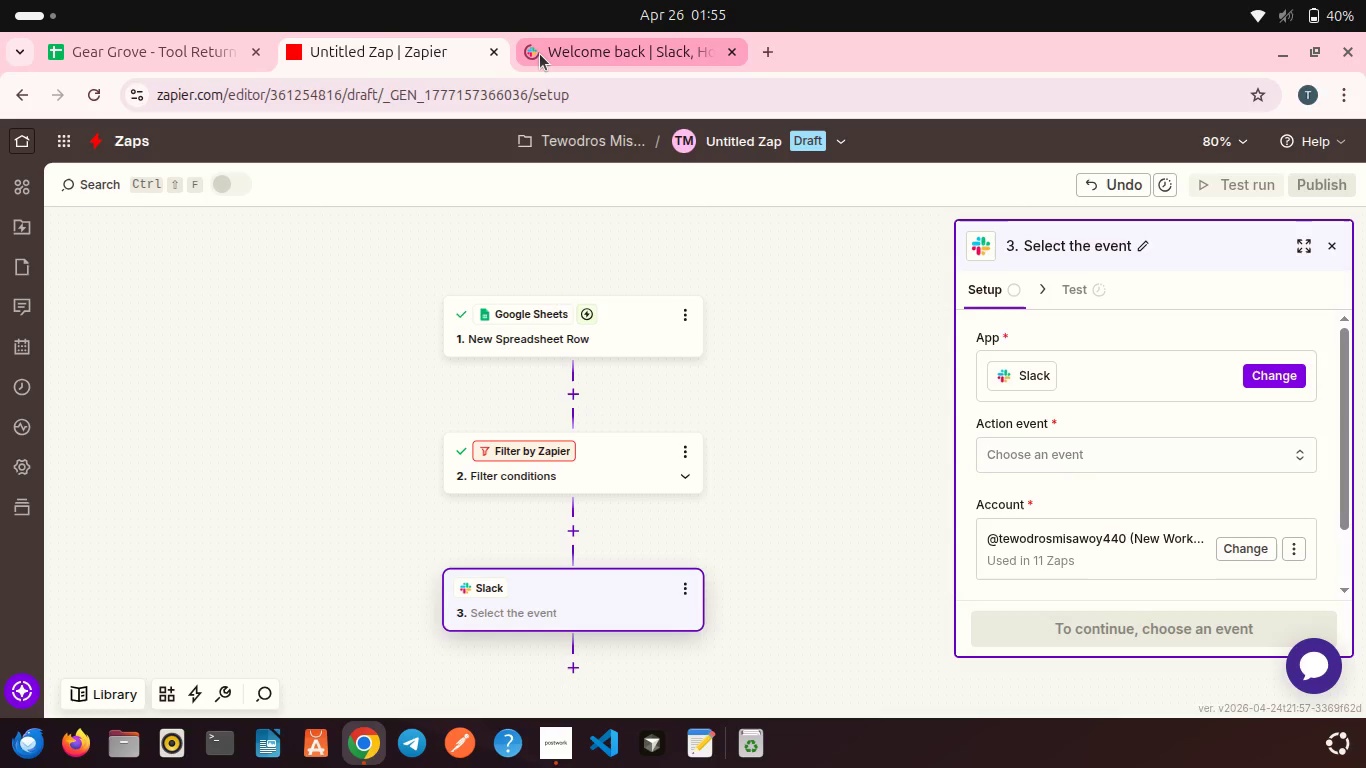 
left_click([540, 54])
 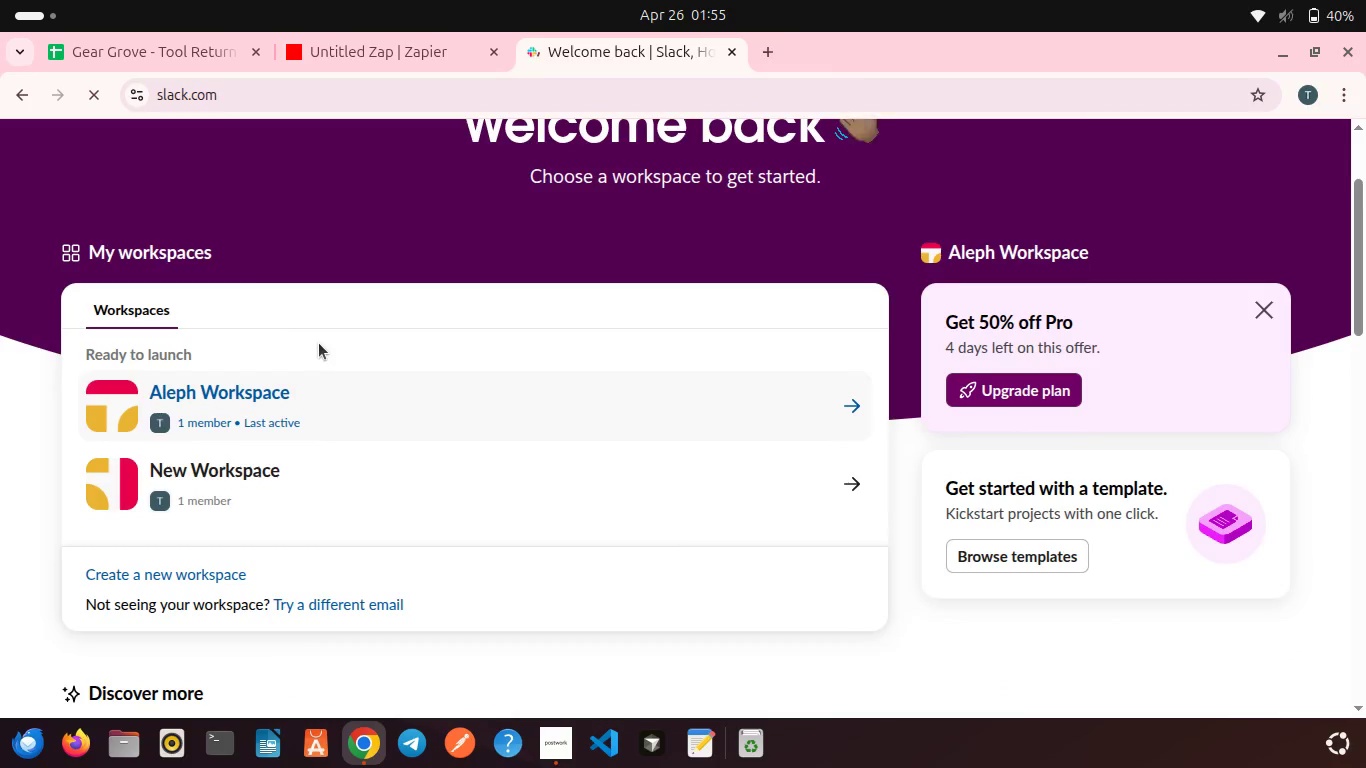 
scroll: coordinate [319, 343], scroll_direction: up, amount: 1.0
 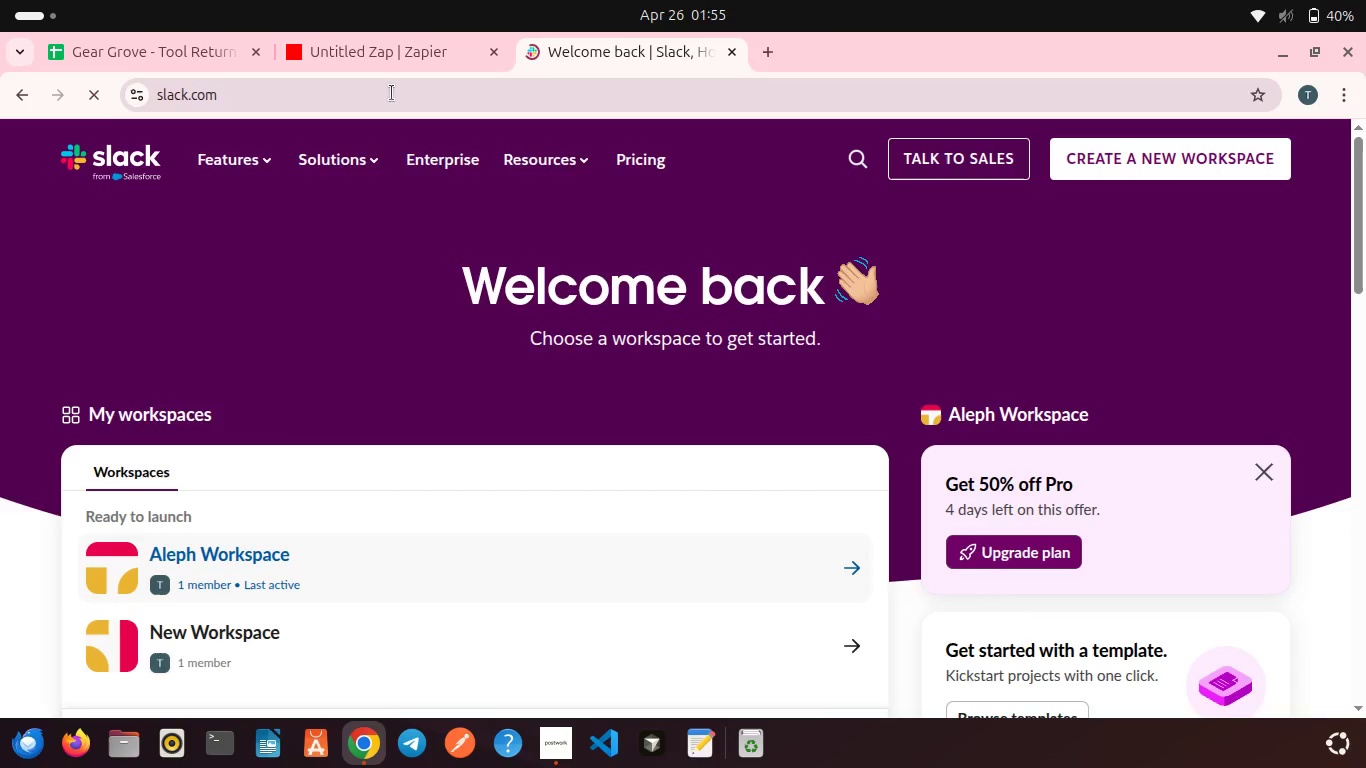 
left_click([383, 59])
 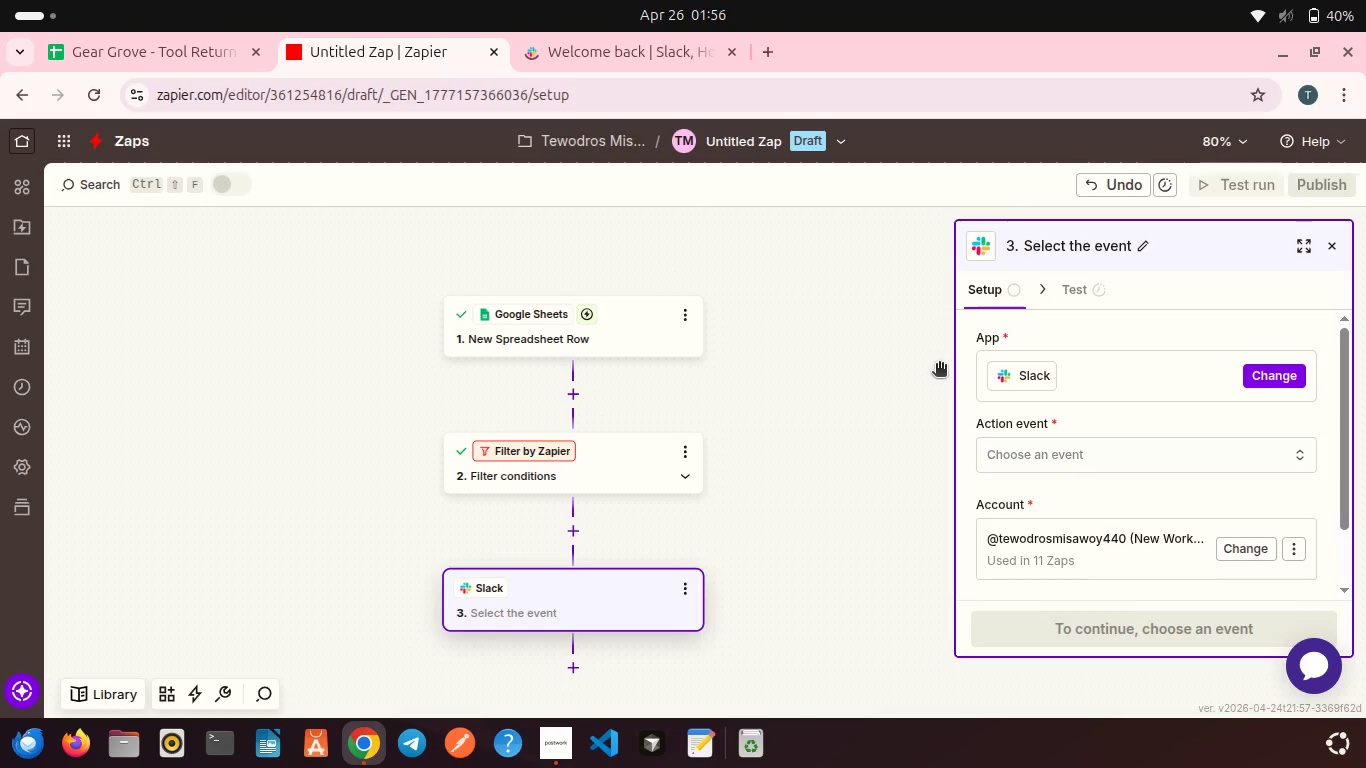 
left_click([1033, 459])
 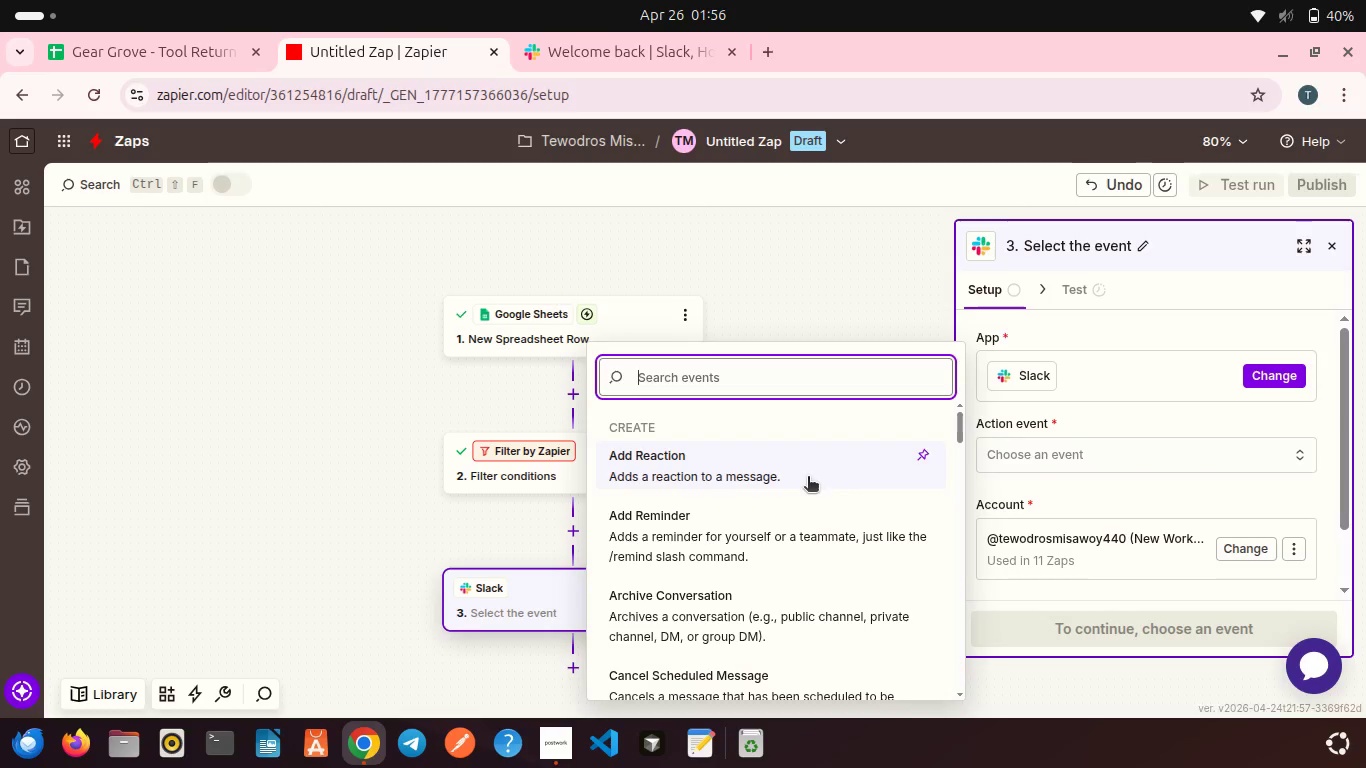 
scroll: coordinate [808, 478], scroll_direction: down, amount: 4.0
 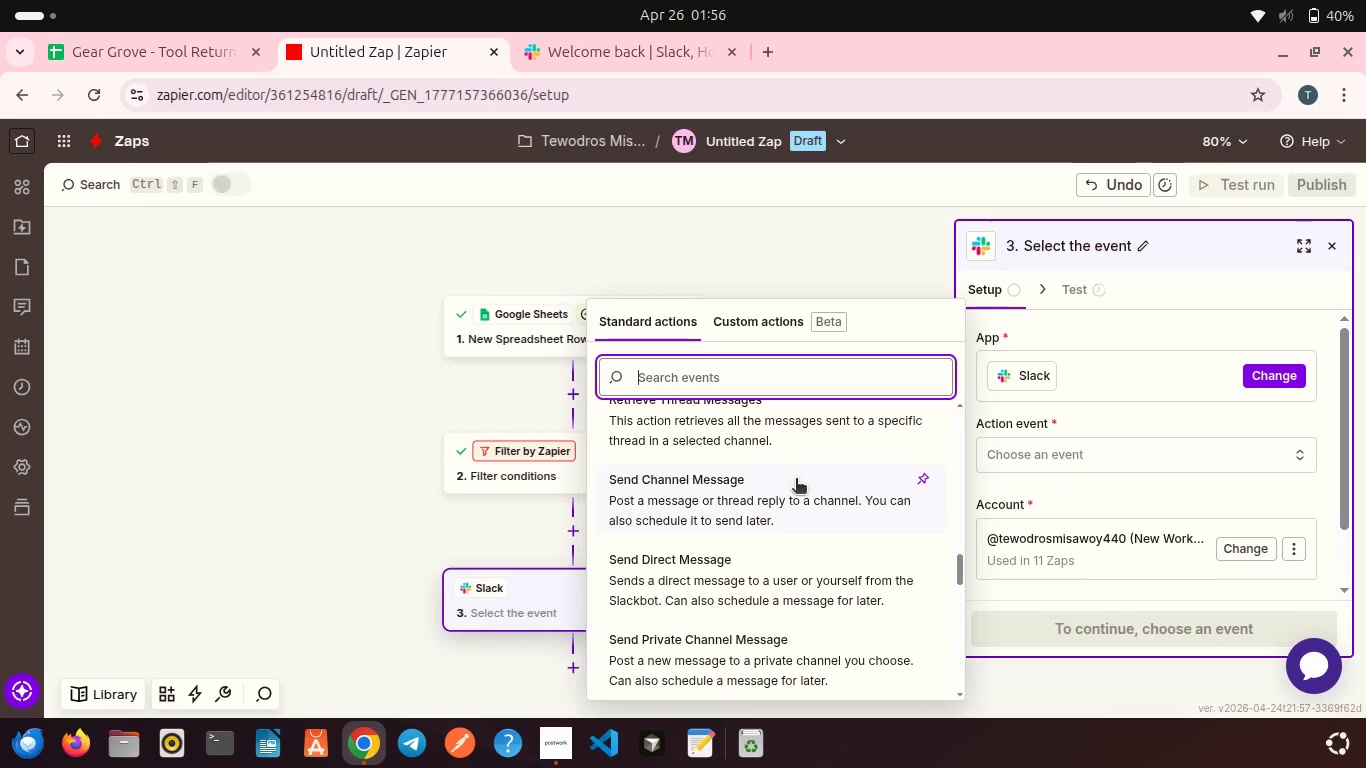 
left_click([780, 483])
 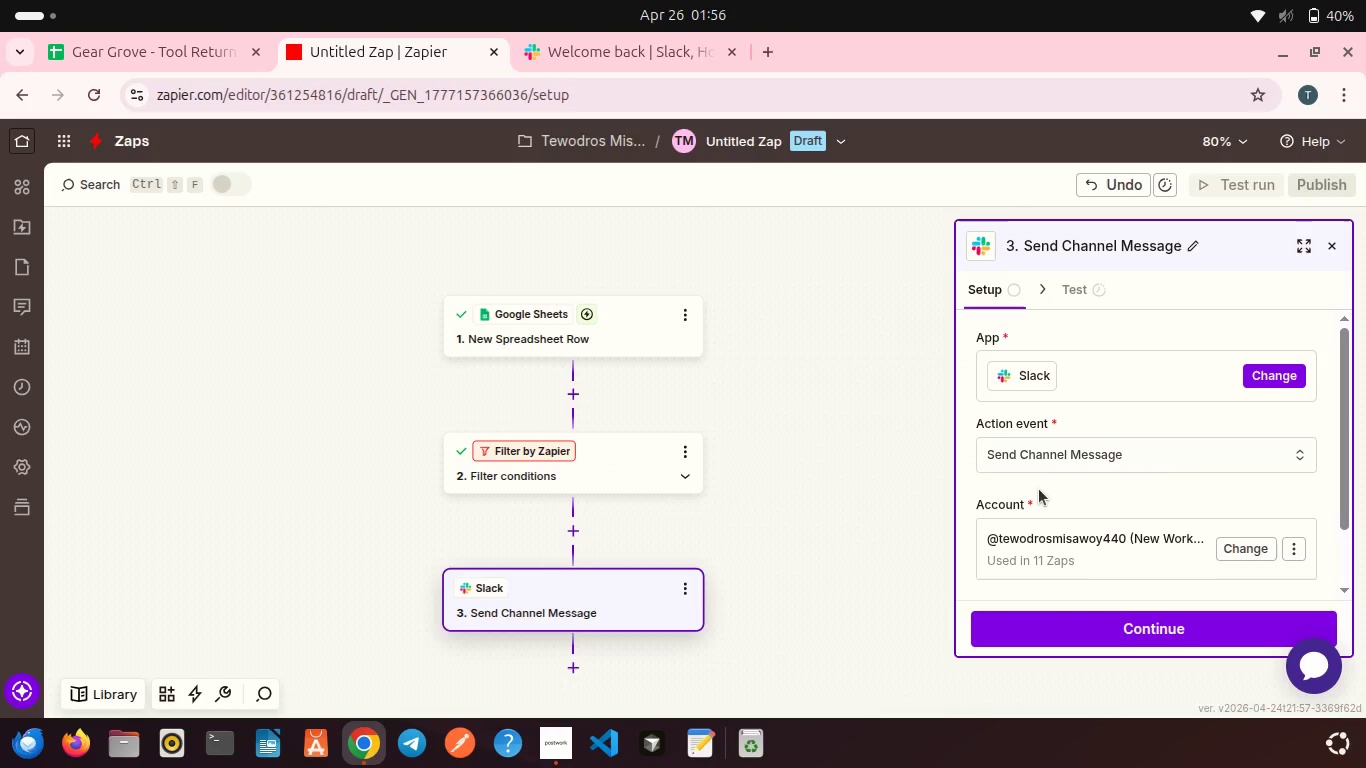 
scroll: coordinate [1039, 489], scroll_direction: down, amount: 3.0
 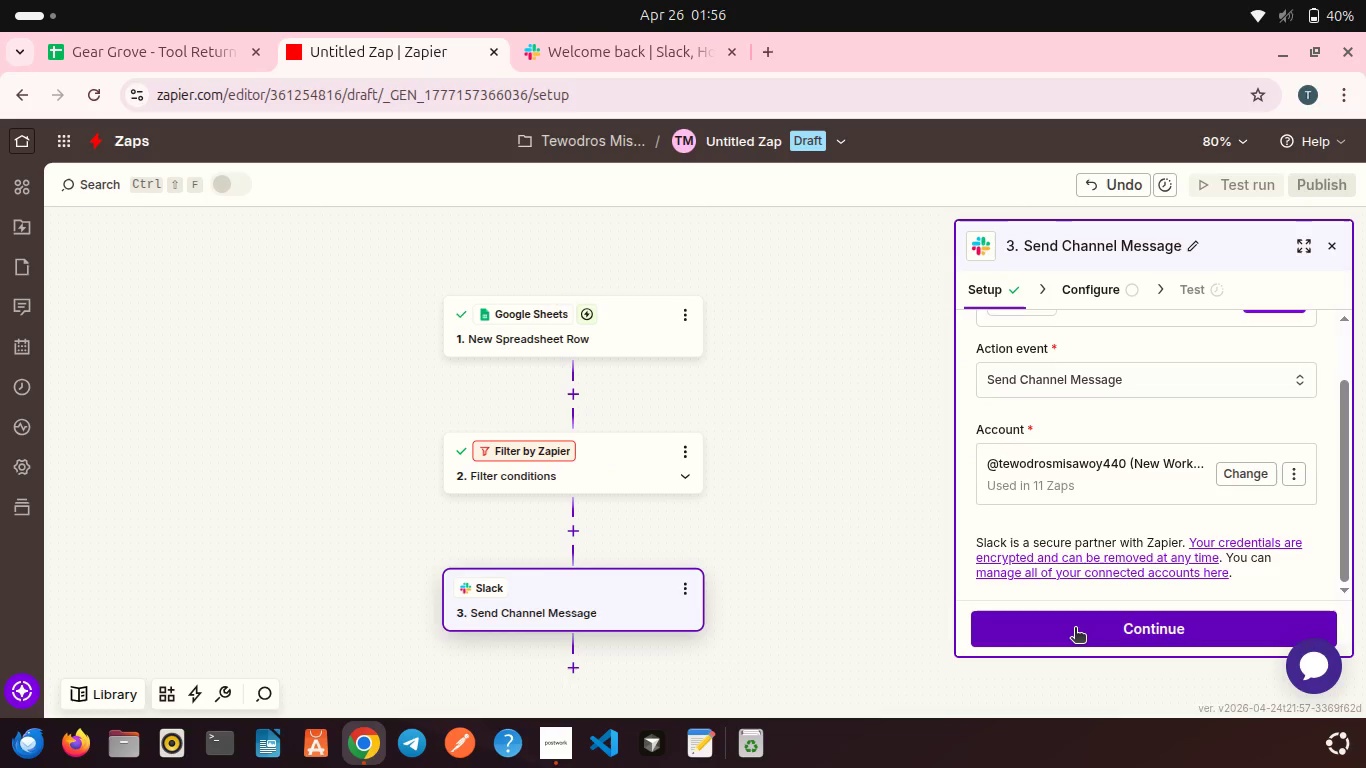 
left_click([1075, 629])
 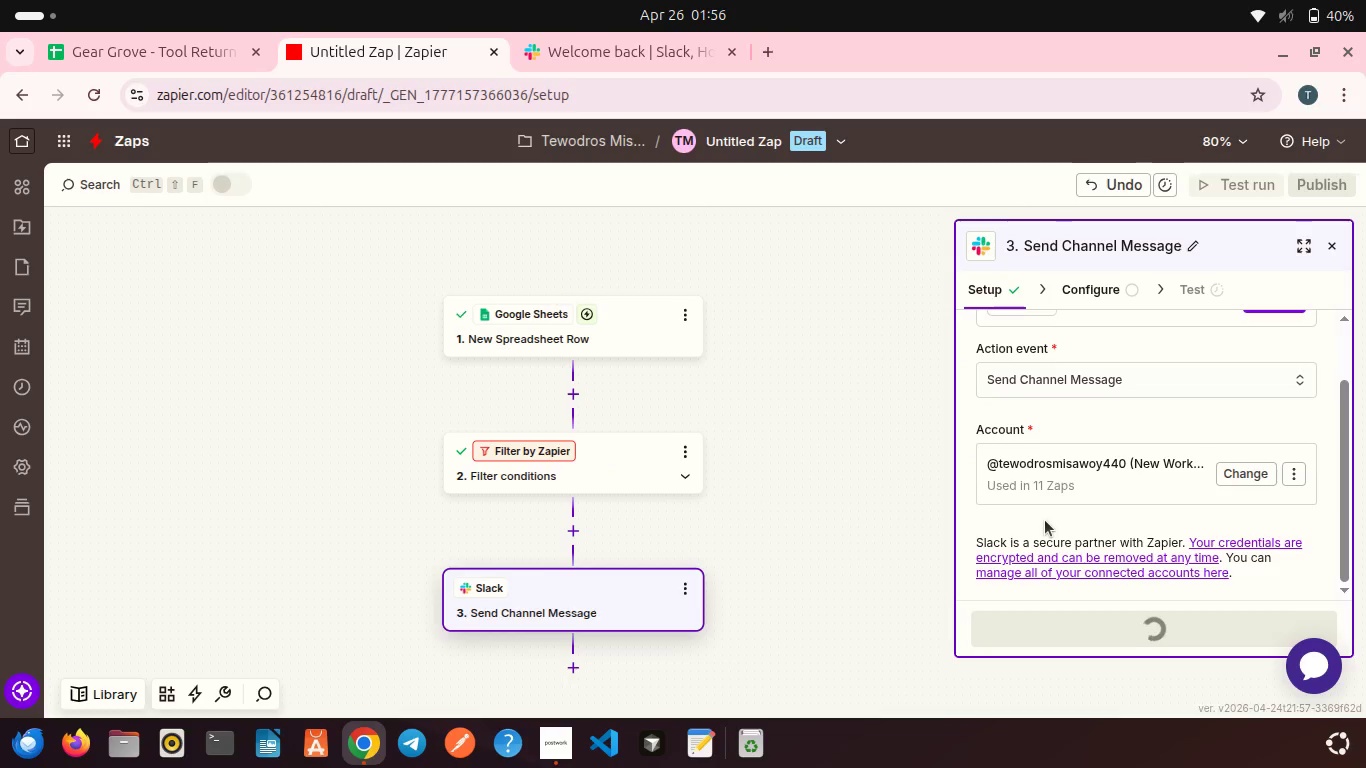 
scroll: coordinate [1045, 520], scroll_direction: down, amount: 2.0
 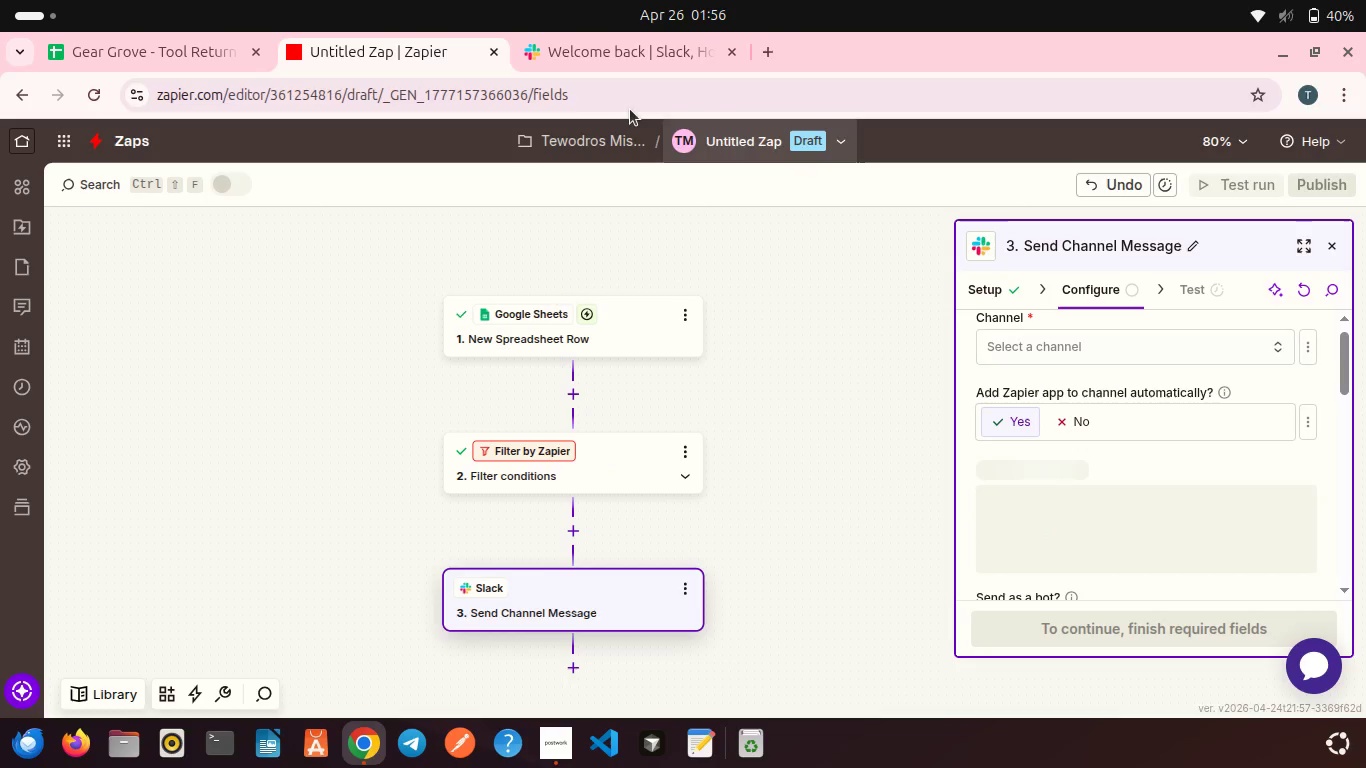 
left_click([592, 62])
 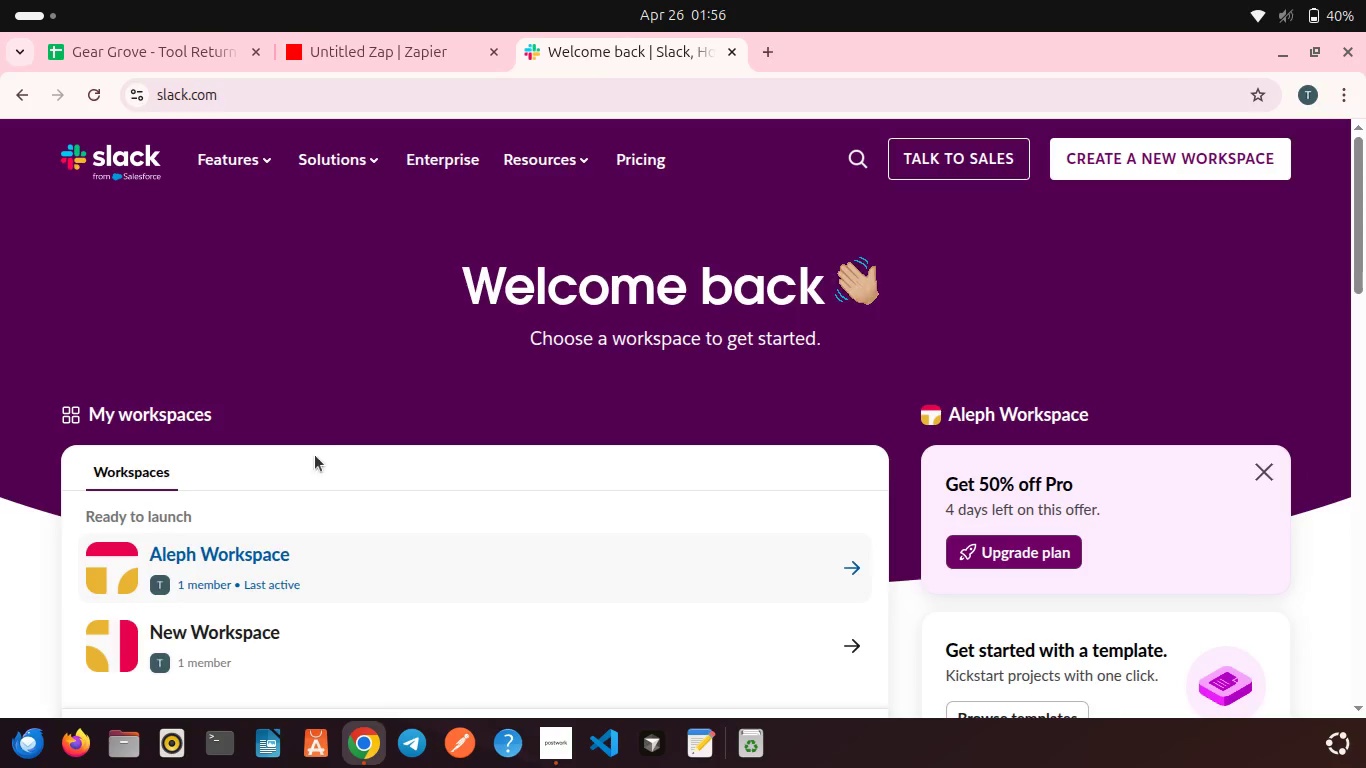 
left_click([237, 557])
 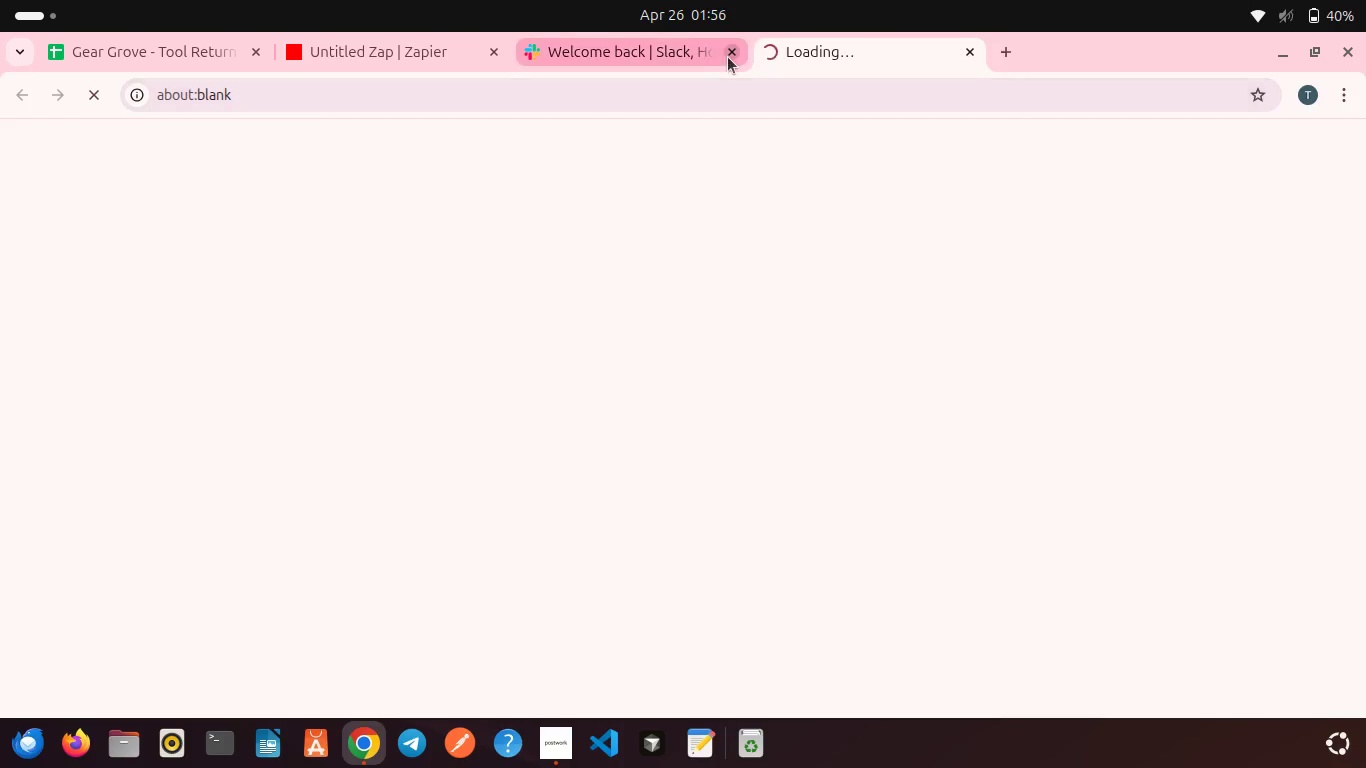 
left_click([730, 57])
 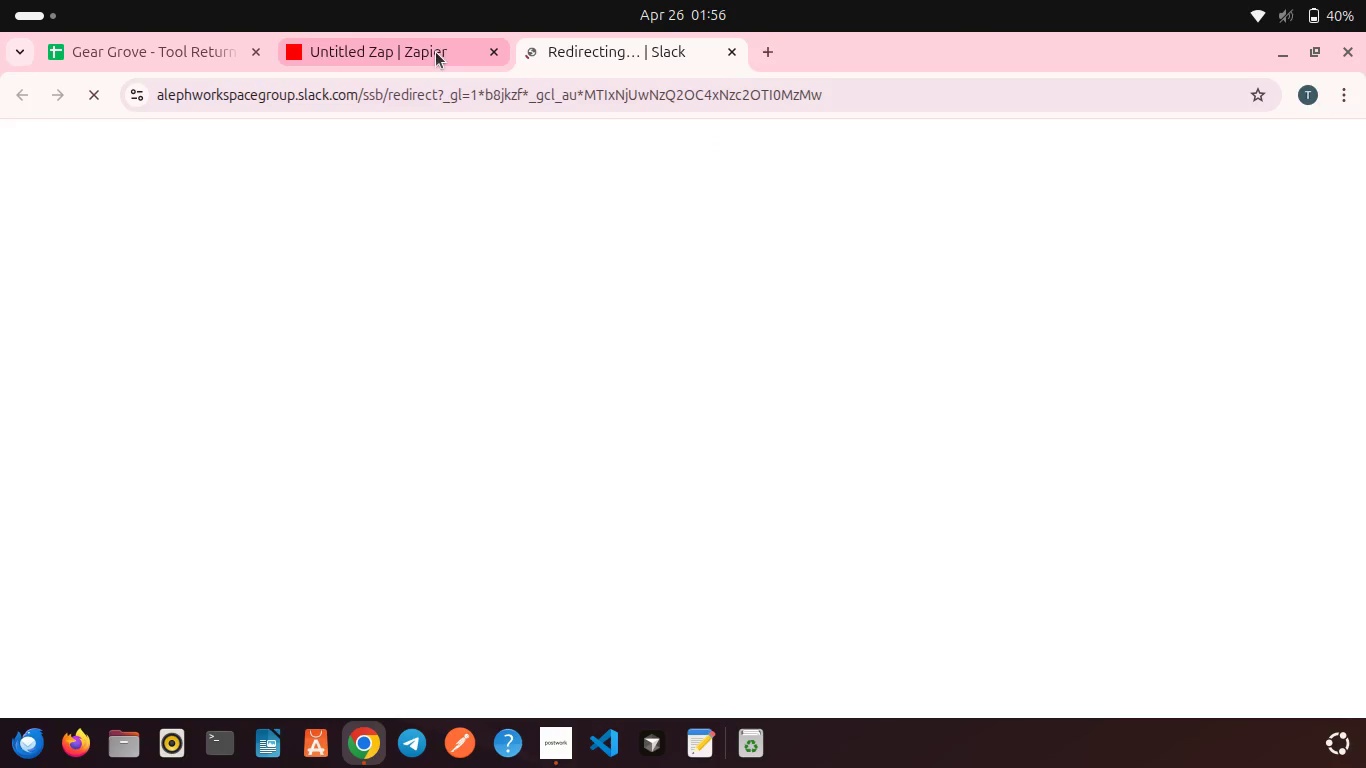 
left_click([424, 50])
 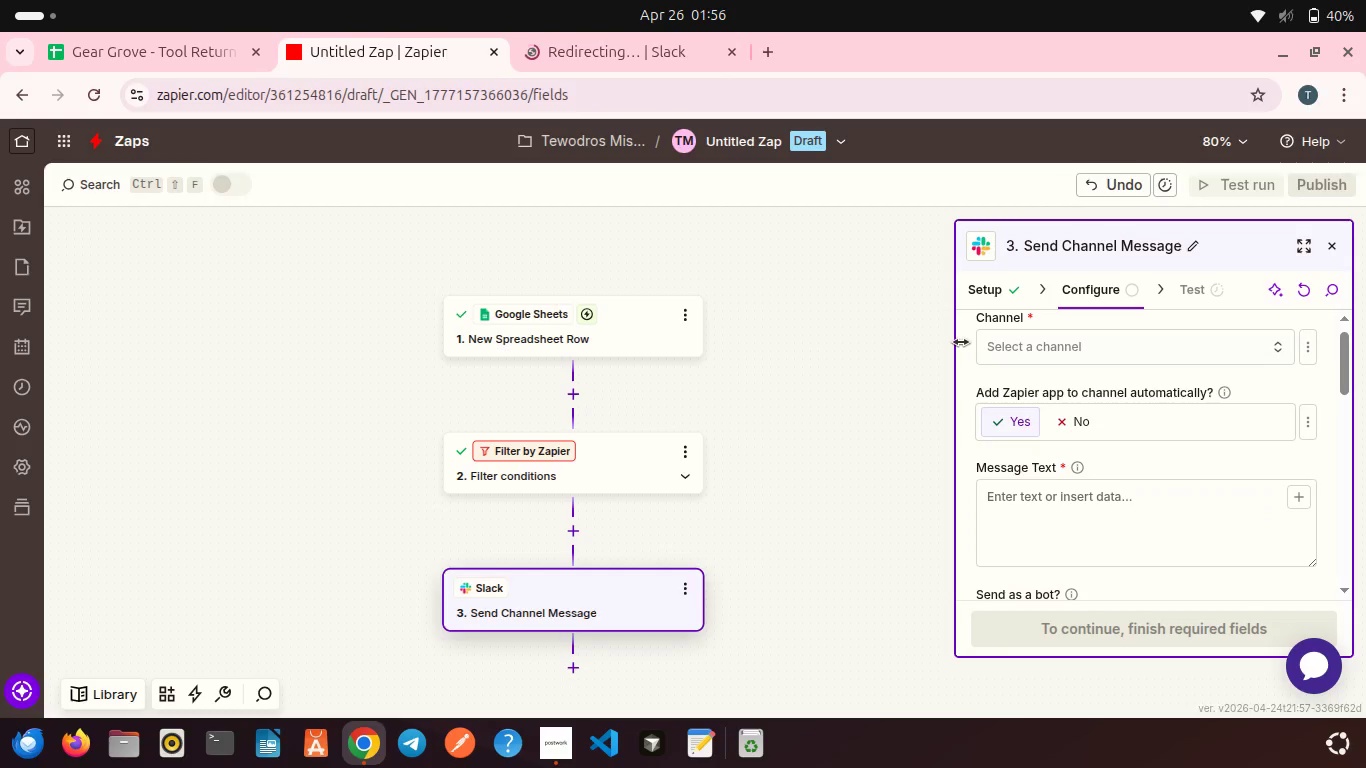 
left_click([984, 347])
 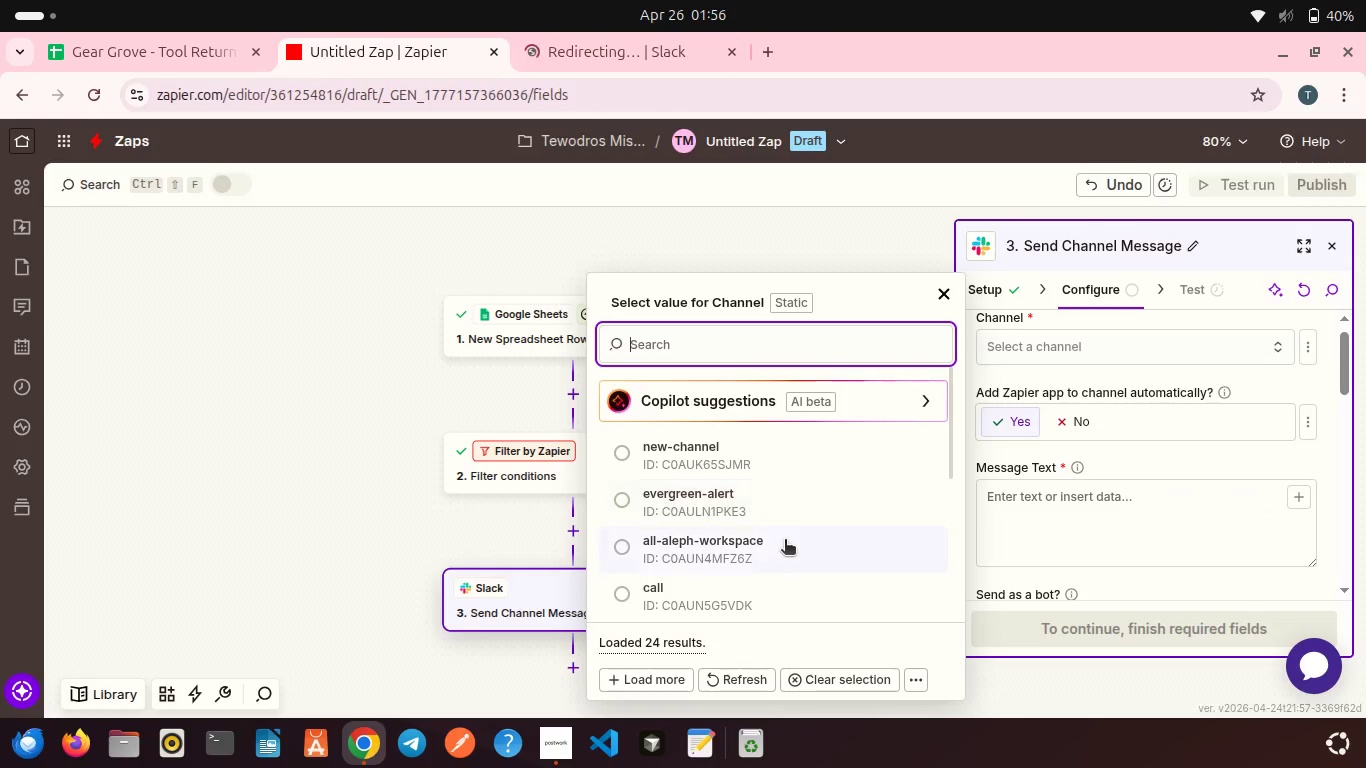 
scroll: coordinate [785, 541], scroll_direction: down, amount: 4.0
 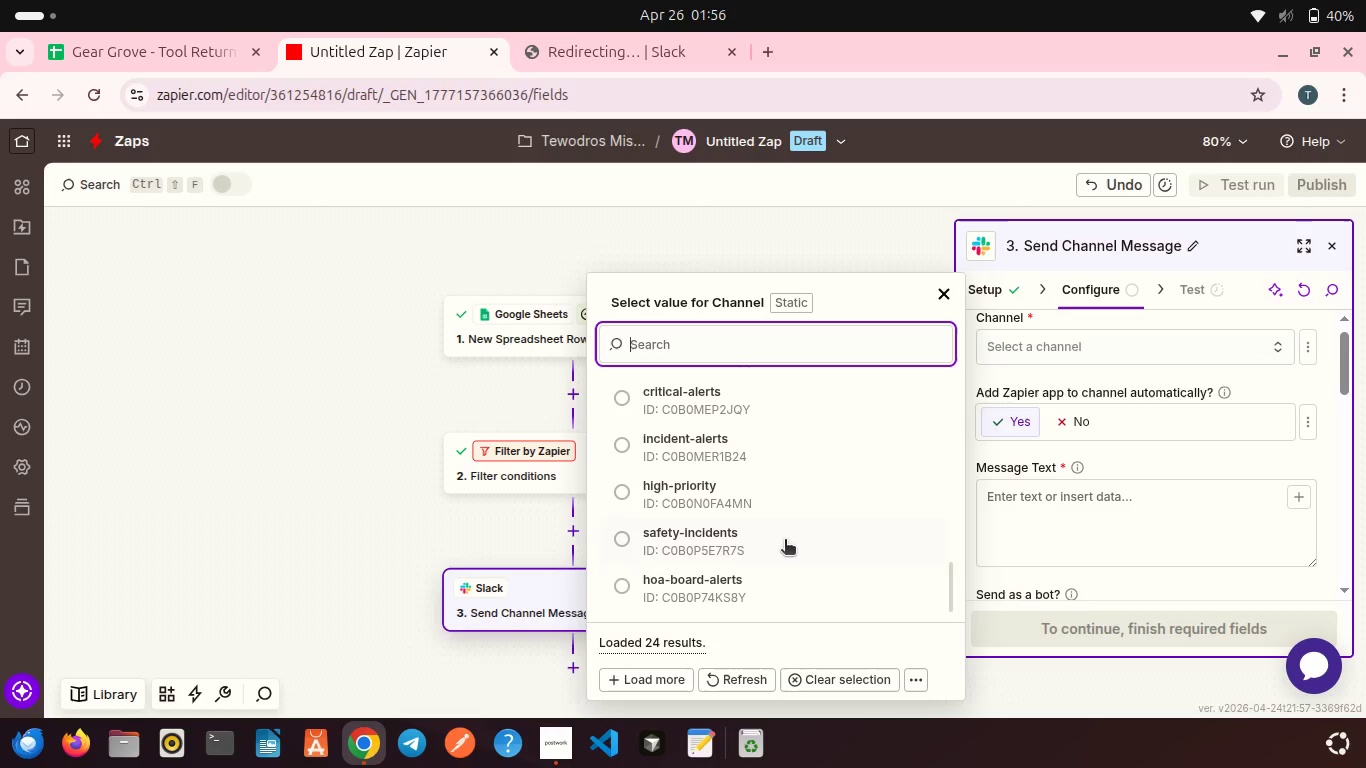 
scroll: coordinate [785, 541], scroll_direction: up, amount: 9.0
 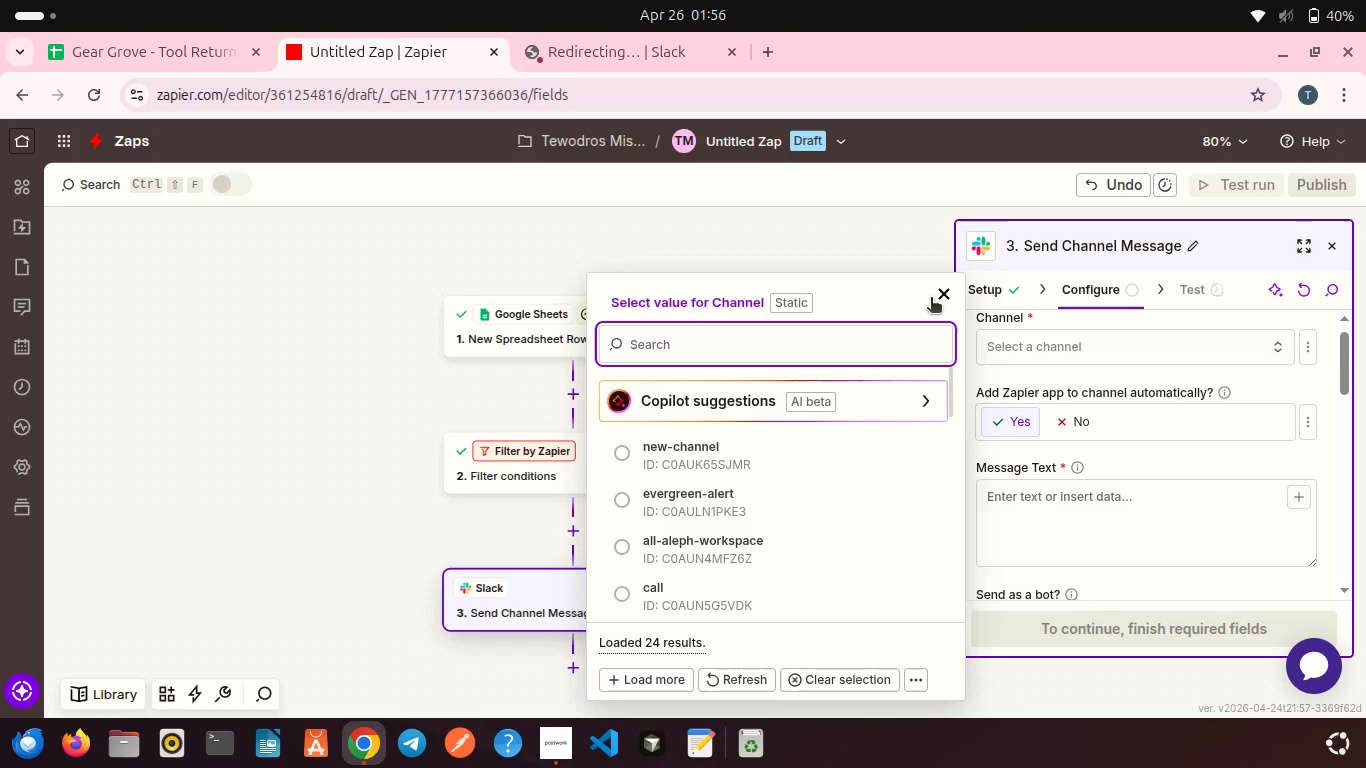 
left_click([931, 299])
 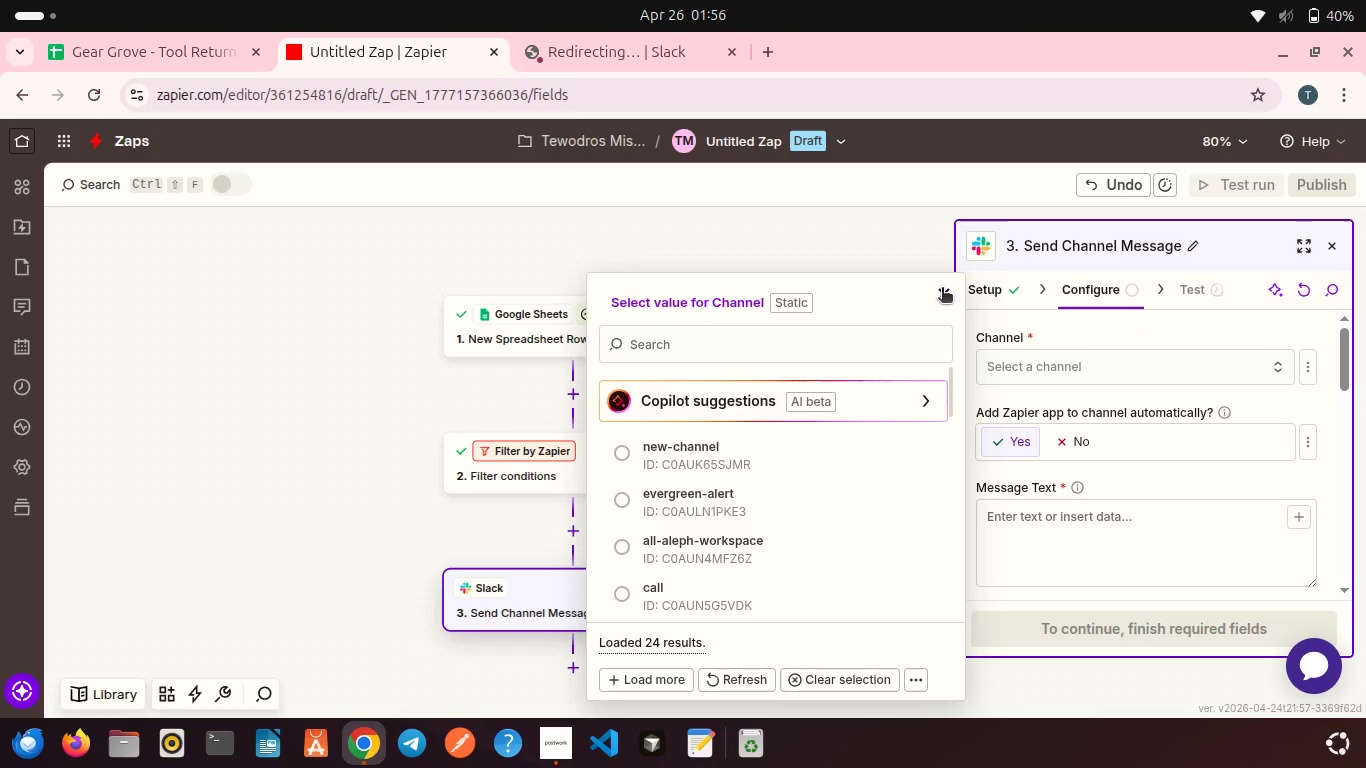 
left_click([942, 289])
 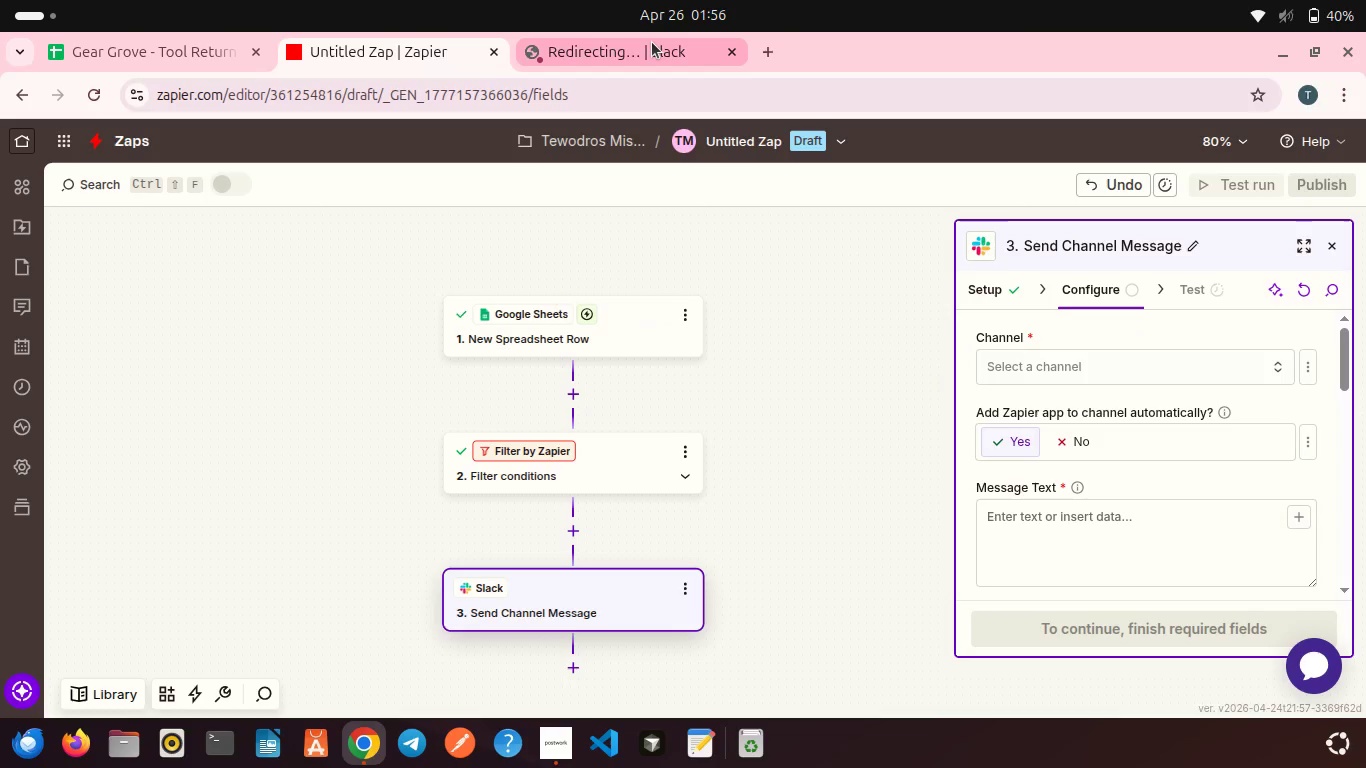 
left_click([652, 42])
 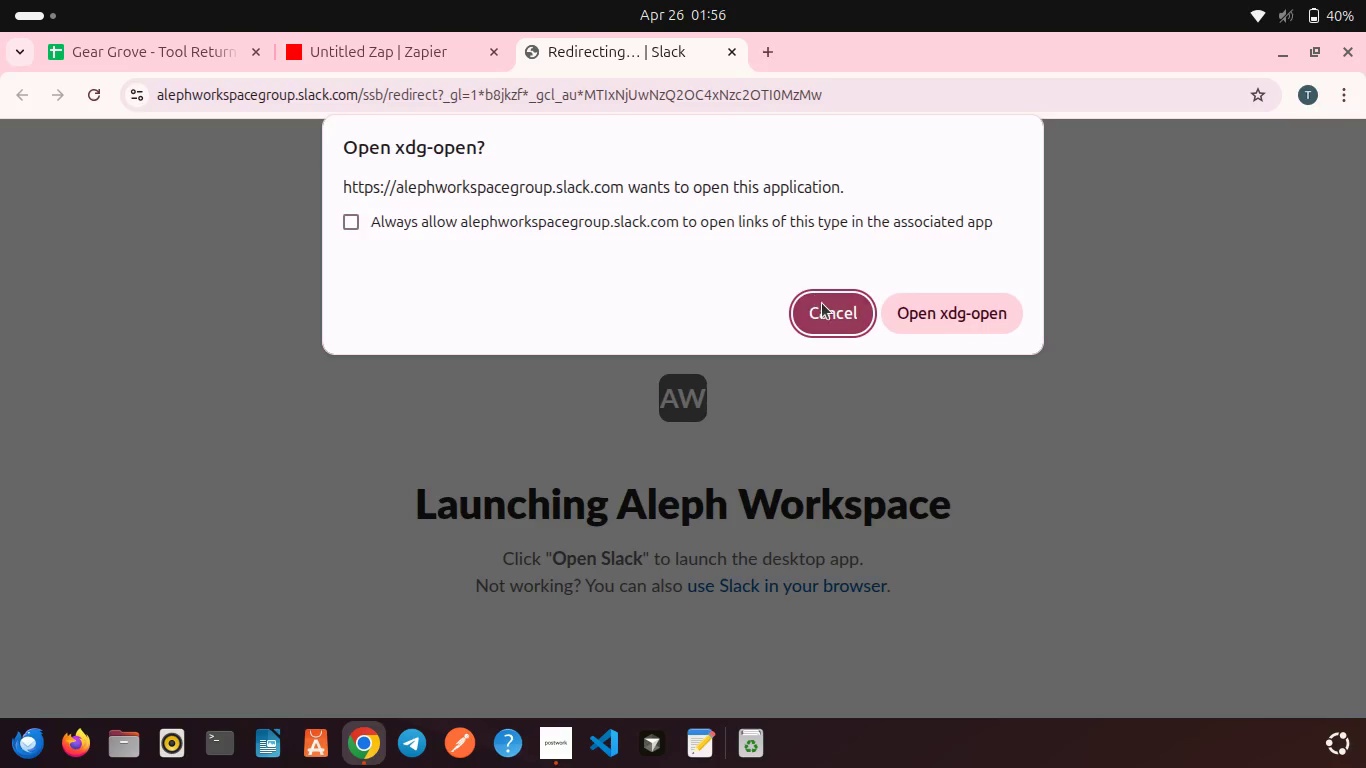 
left_click([822, 303])
 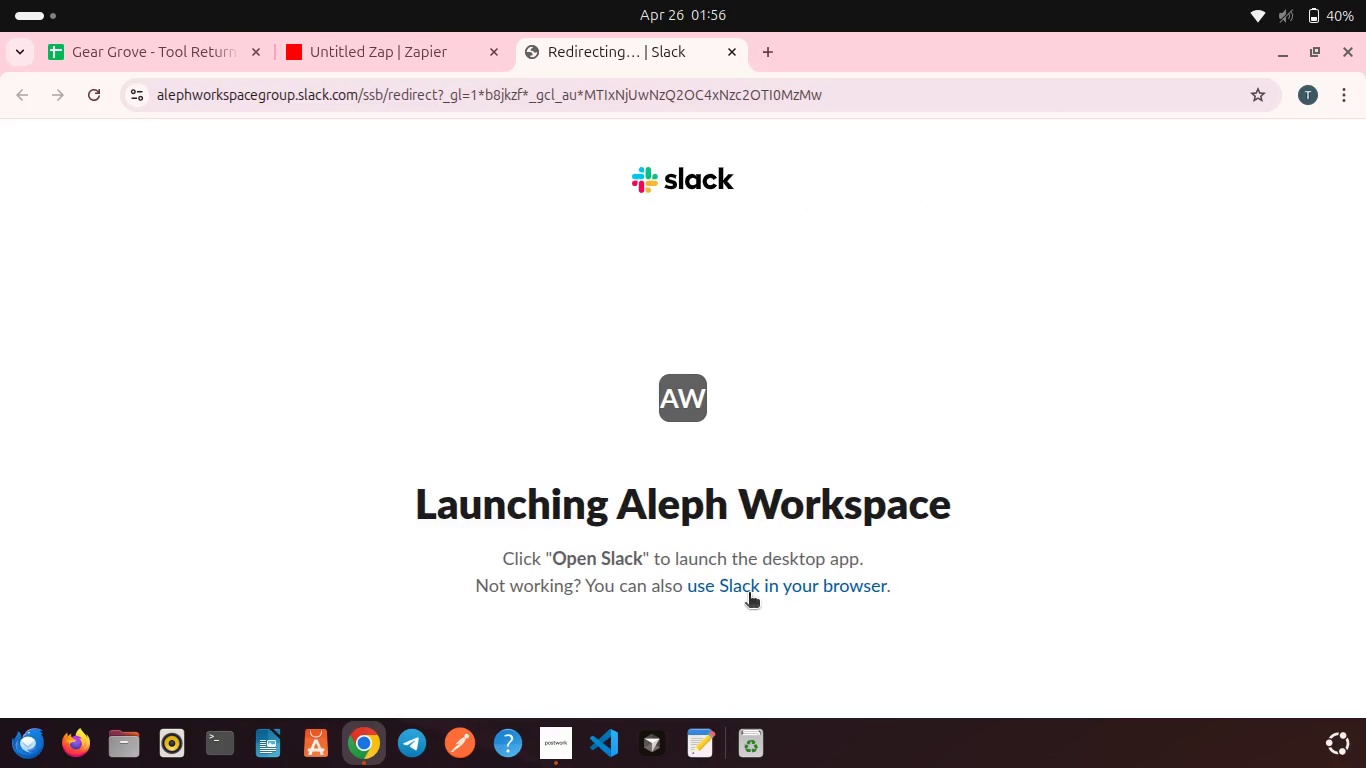 
left_click([746, 591])
 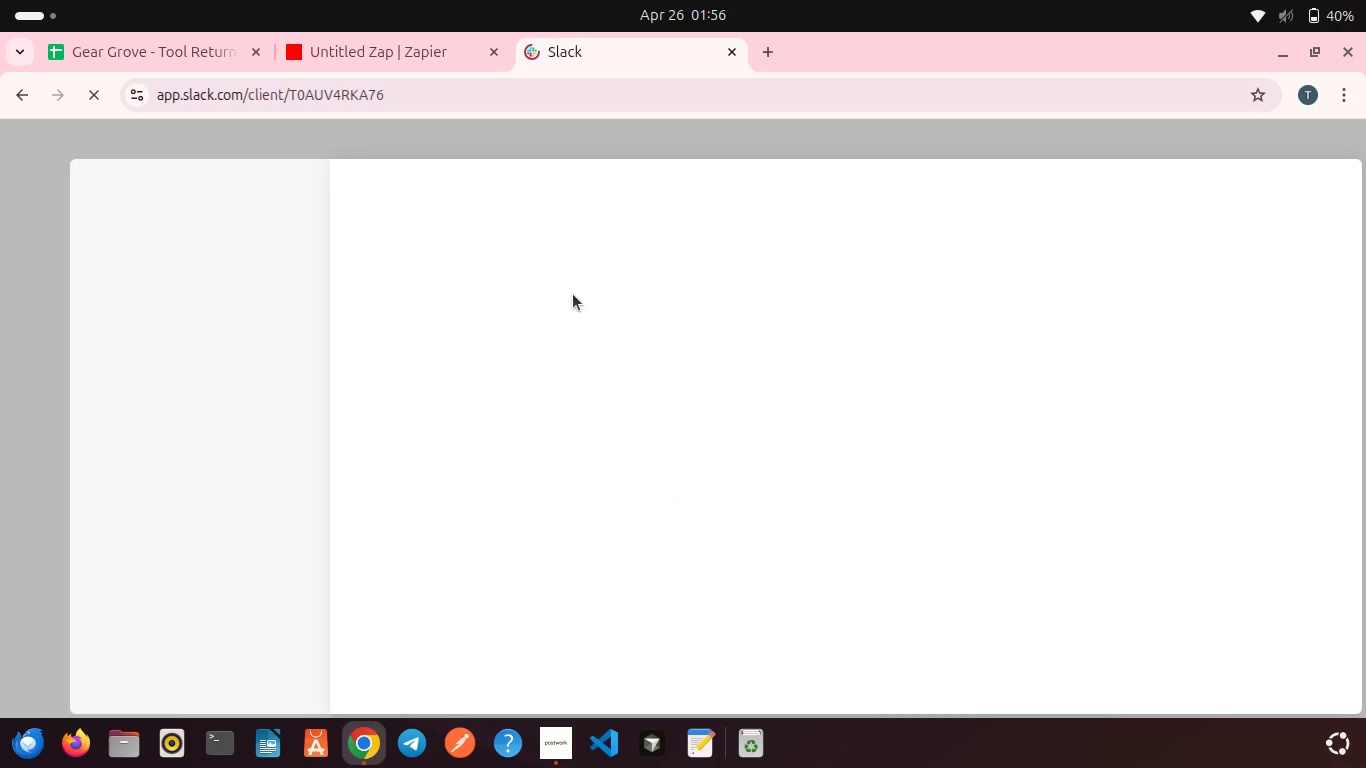 
wait(6.4)
 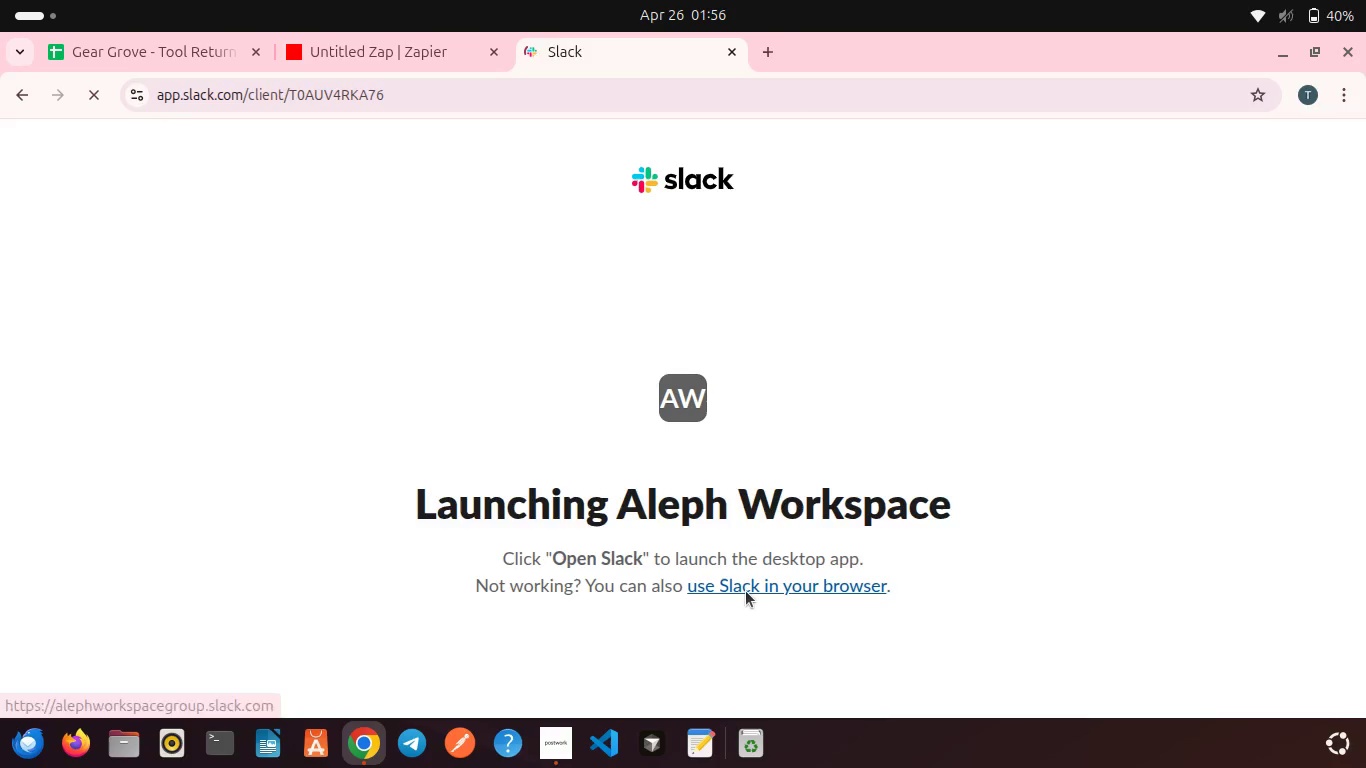 
left_click([414, 45])
 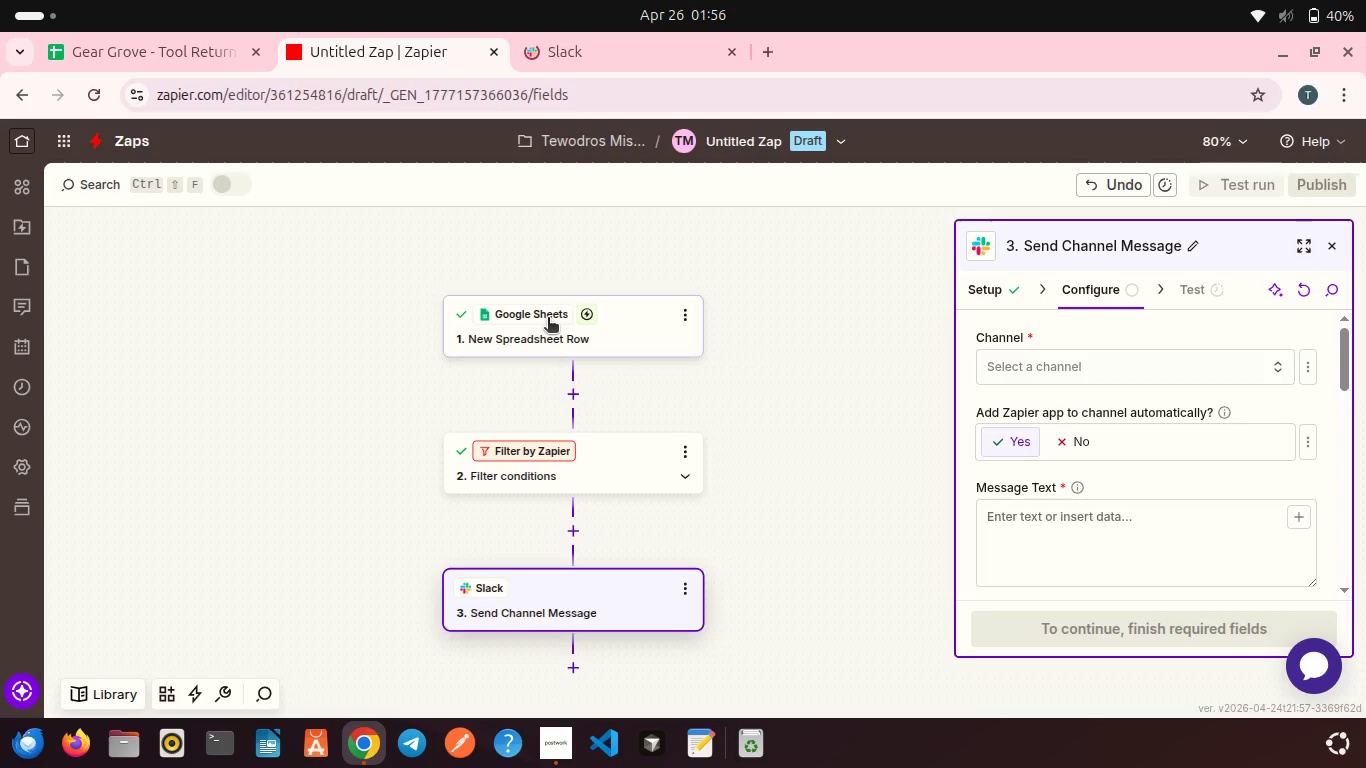 
wait(6.47)
 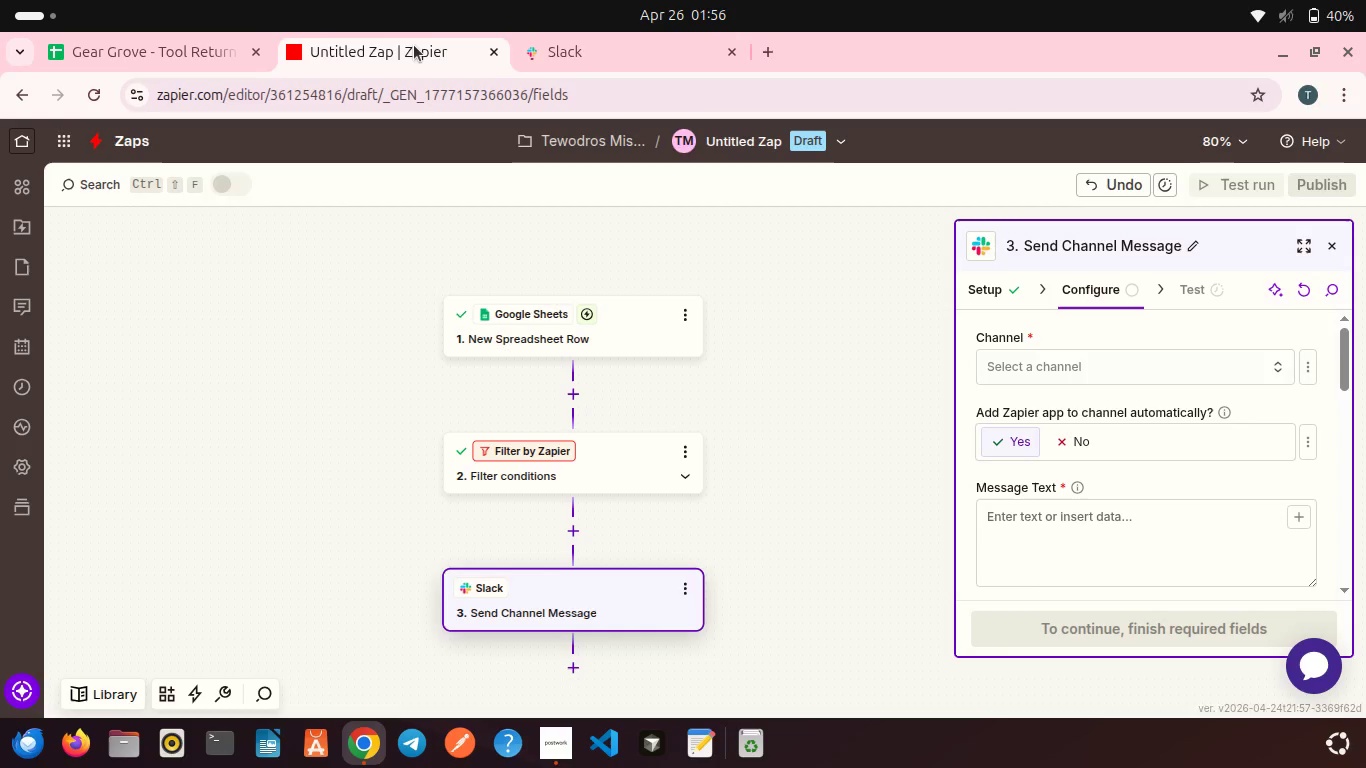 
left_click([548, 319])
 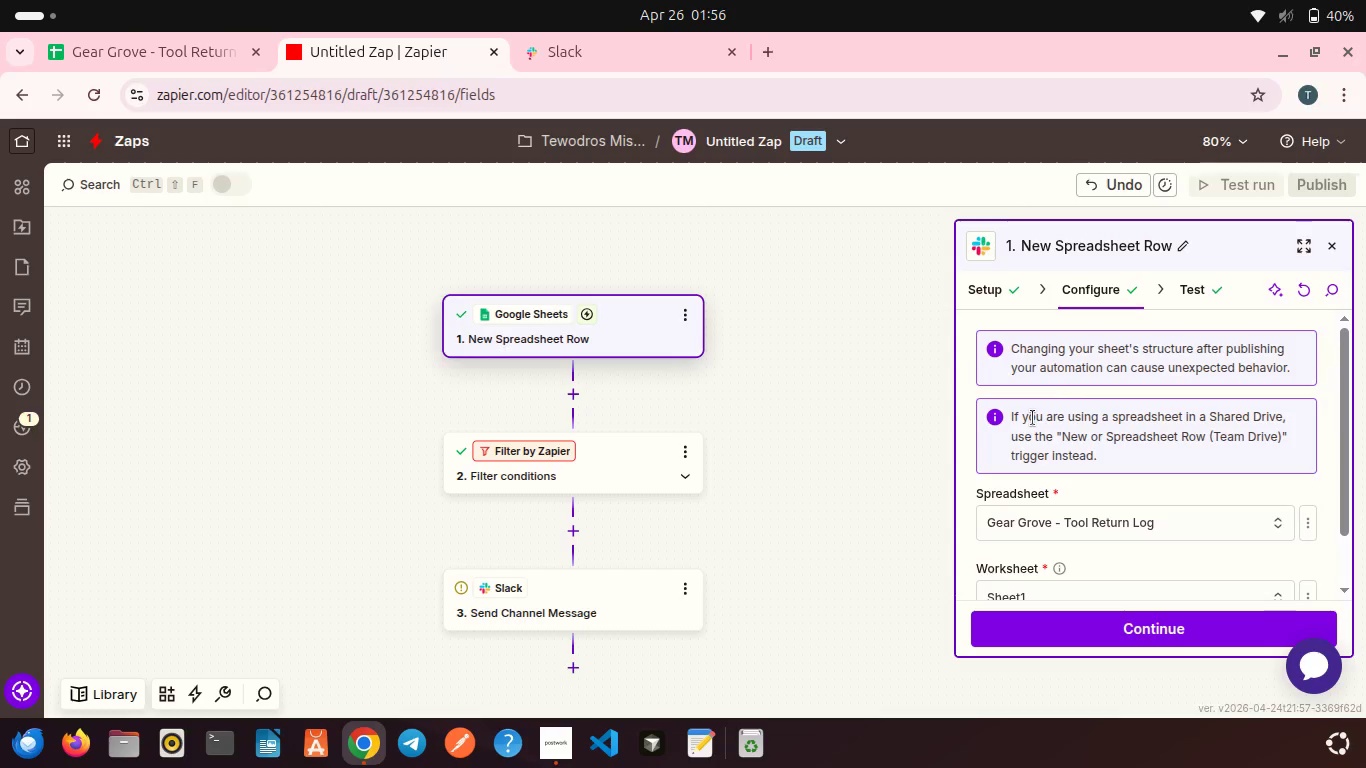 
scroll: coordinate [1033, 418], scroll_direction: down, amount: 3.0
 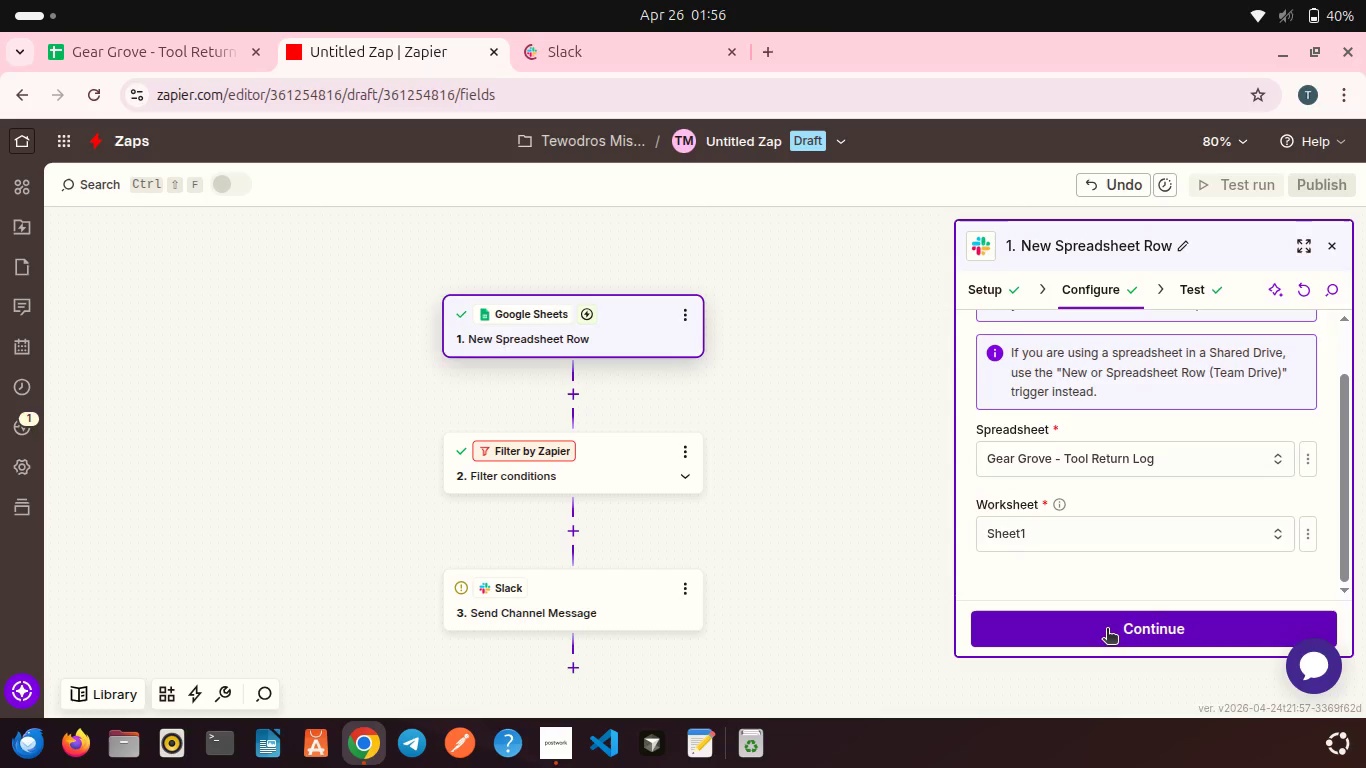 
left_click([1107, 630])
 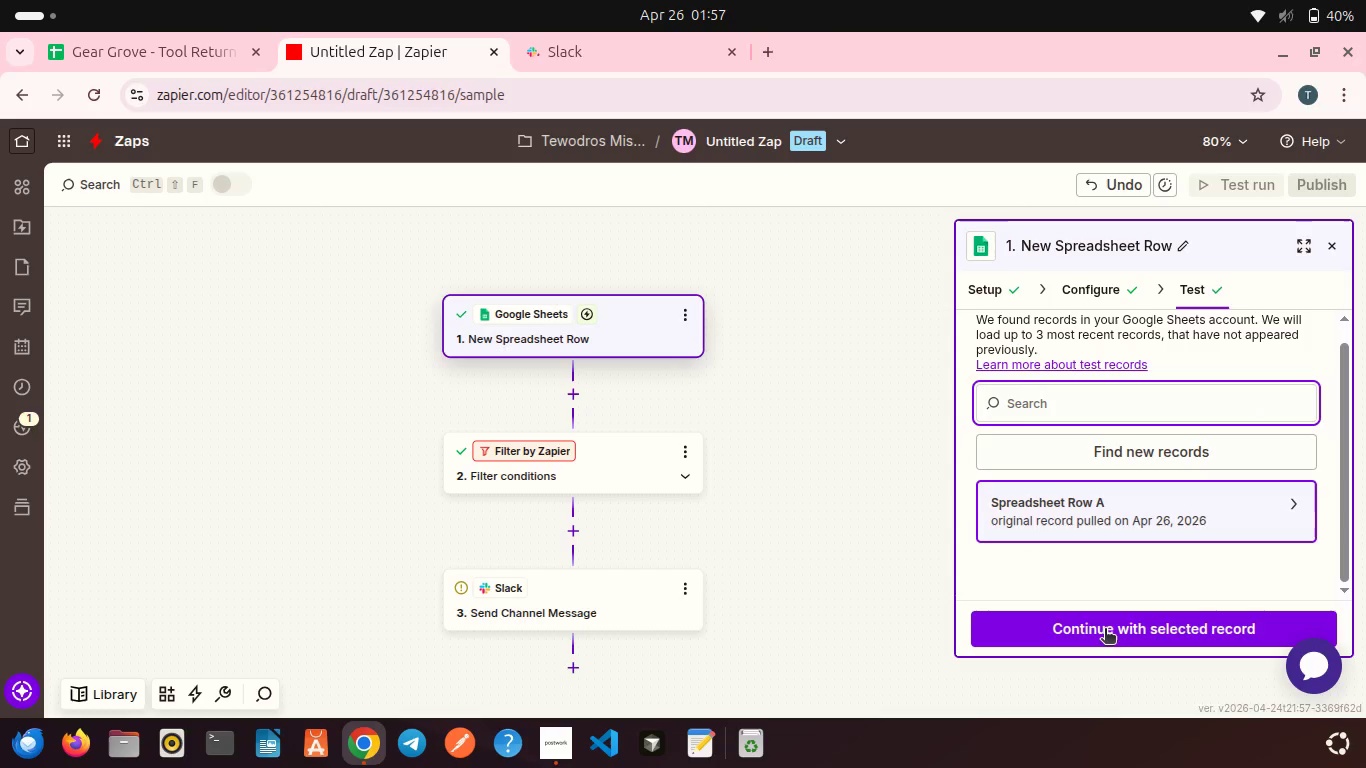 
left_click([1100, 630])
 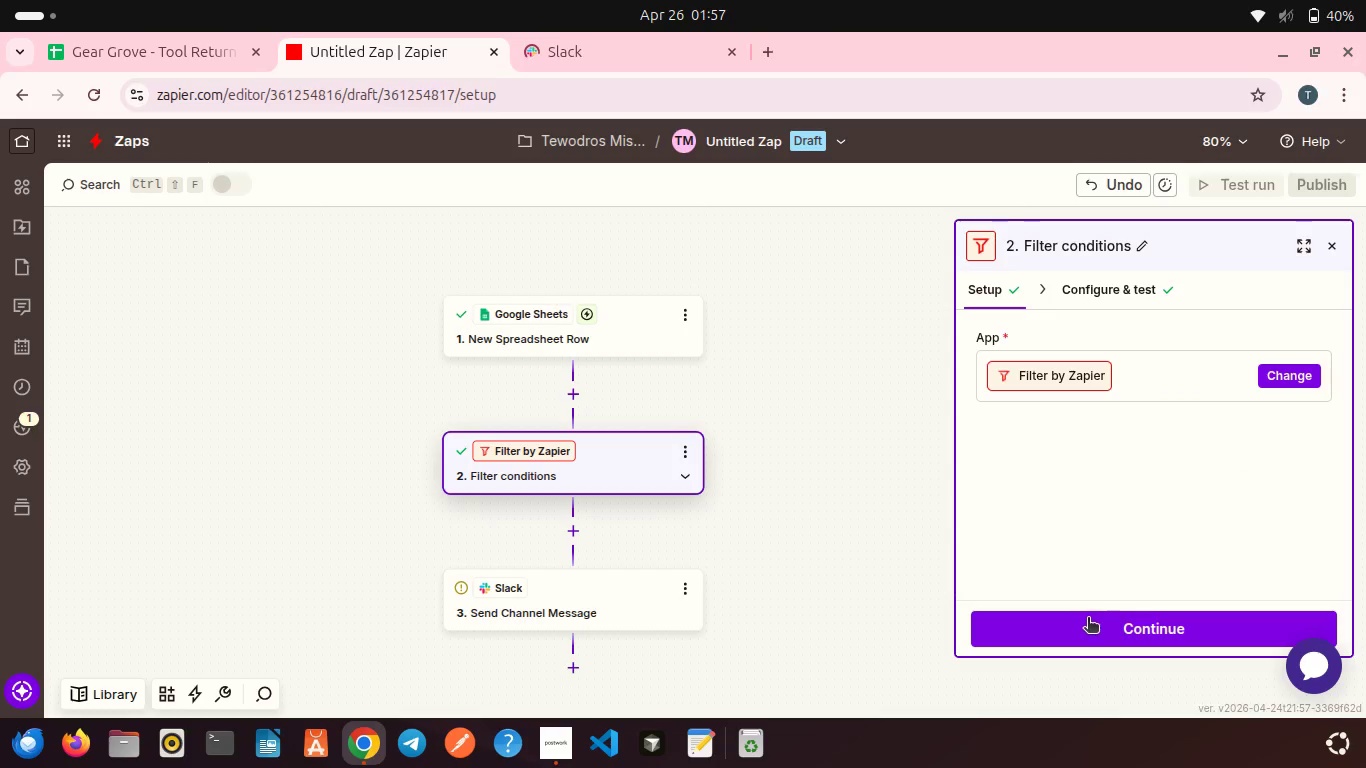 
left_click([1085, 632])
 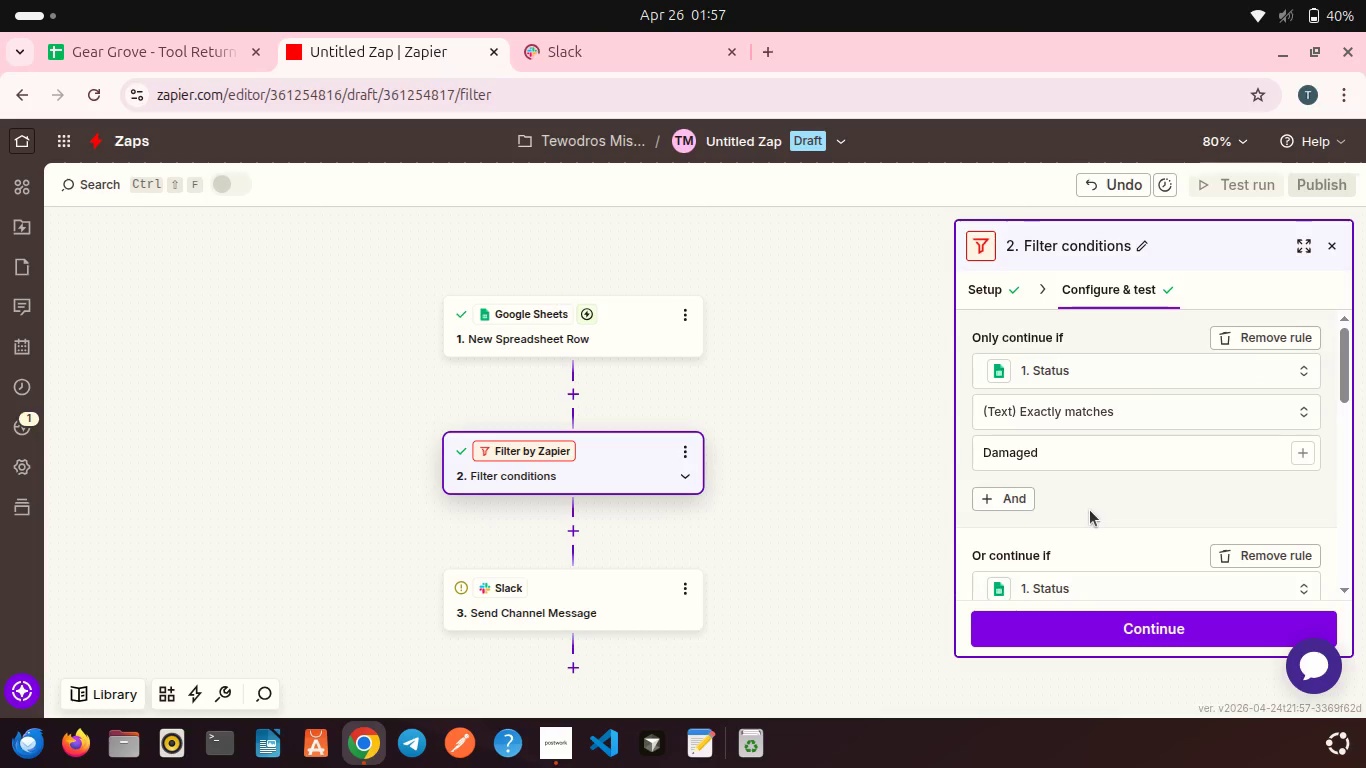 
scroll: coordinate [1090, 510], scroll_direction: down, amount: 4.0
 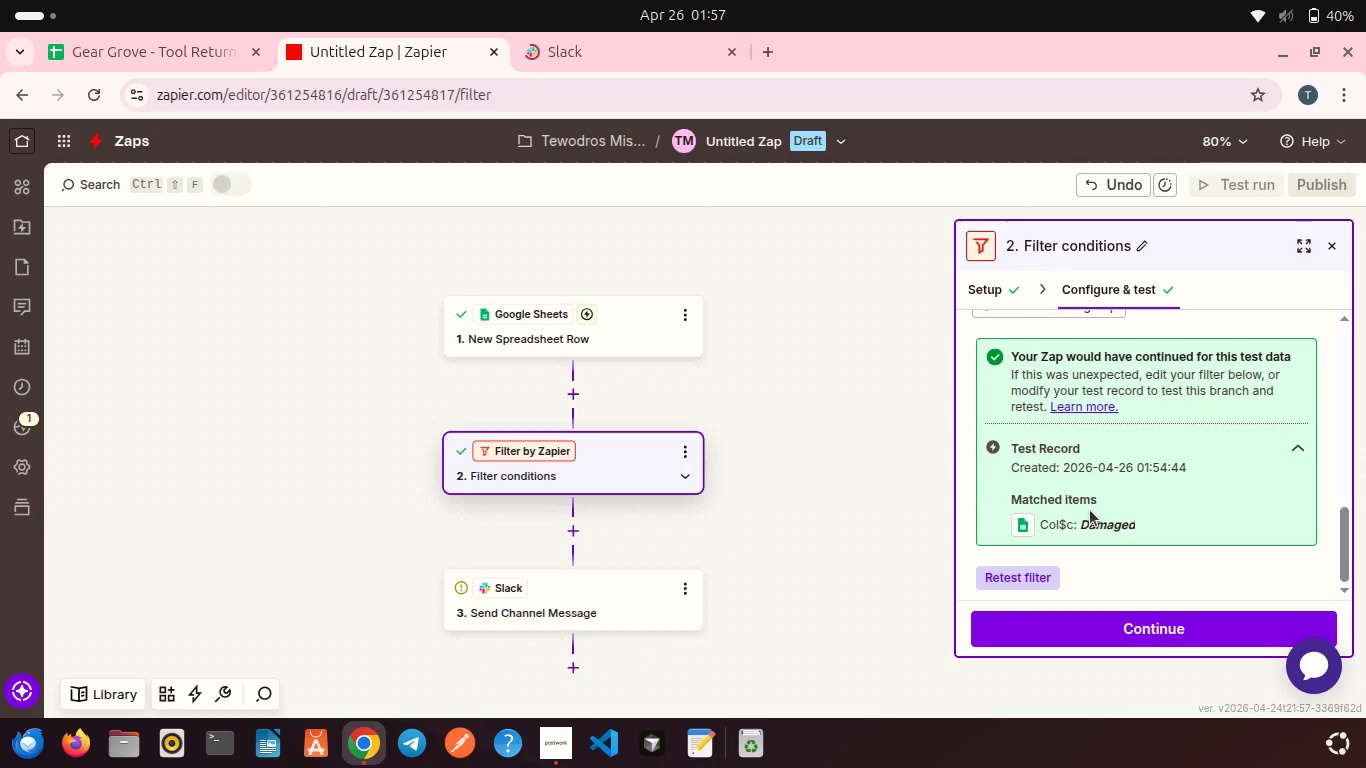 
scroll: coordinate [1090, 510], scroll_direction: up, amount: 3.0
 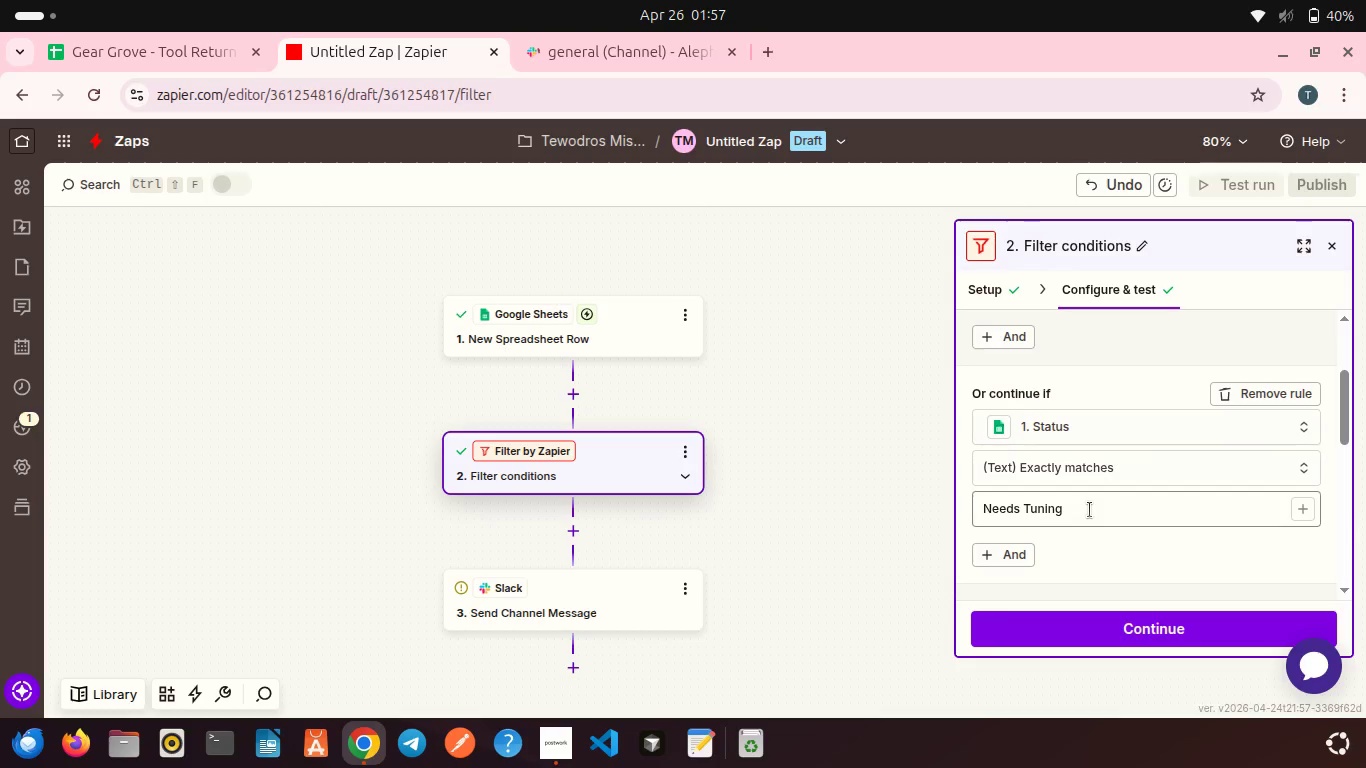 
scroll: coordinate [1090, 510], scroll_direction: down, amount: 1.0
 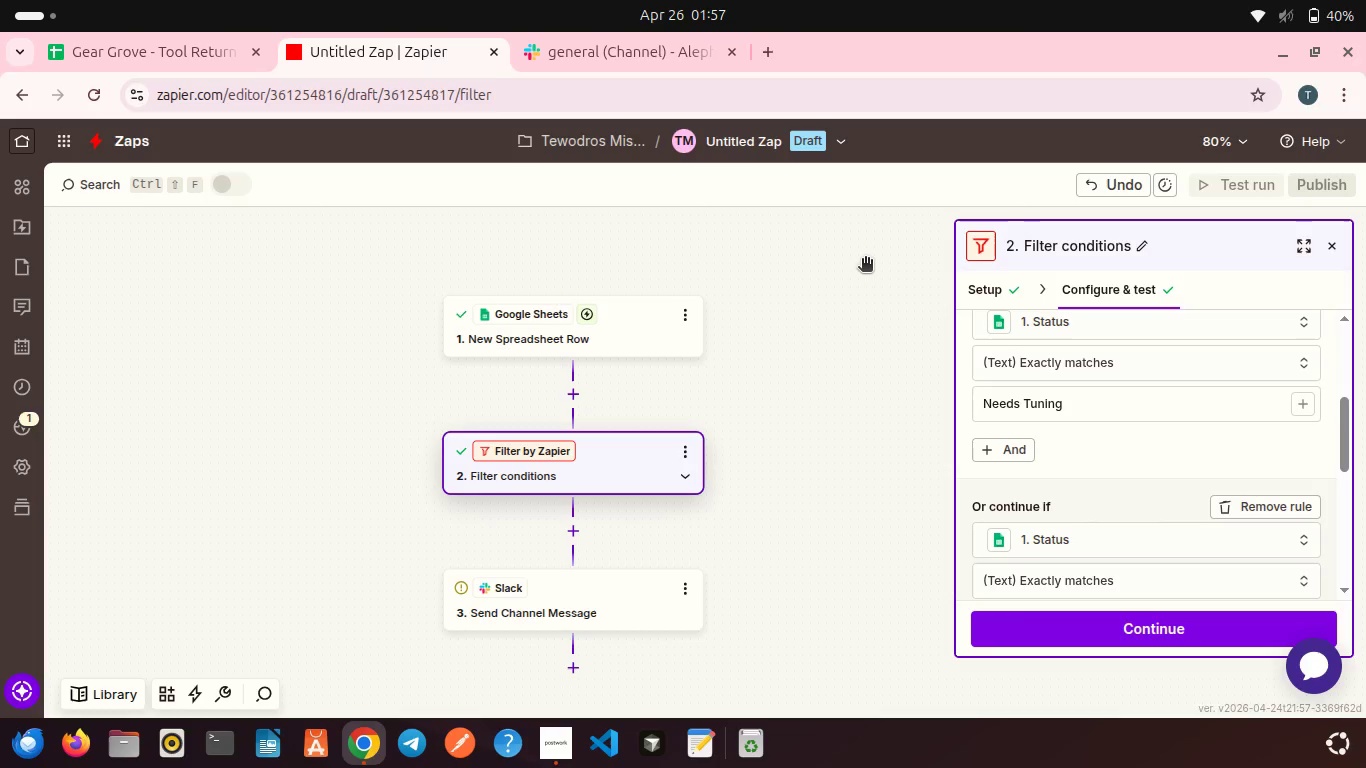 
left_click([694, 56])
 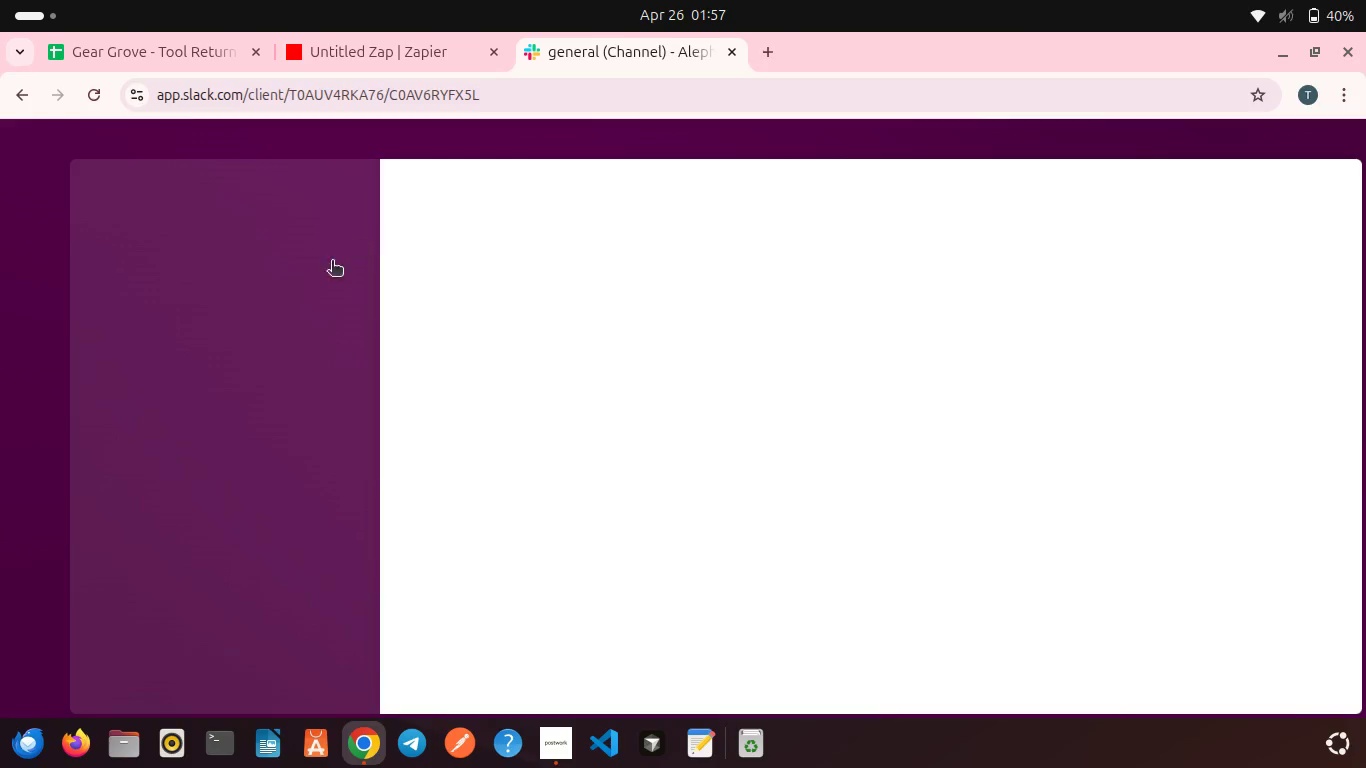 
scroll: coordinate [319, 271], scroll_direction: down, amount: 3.0
 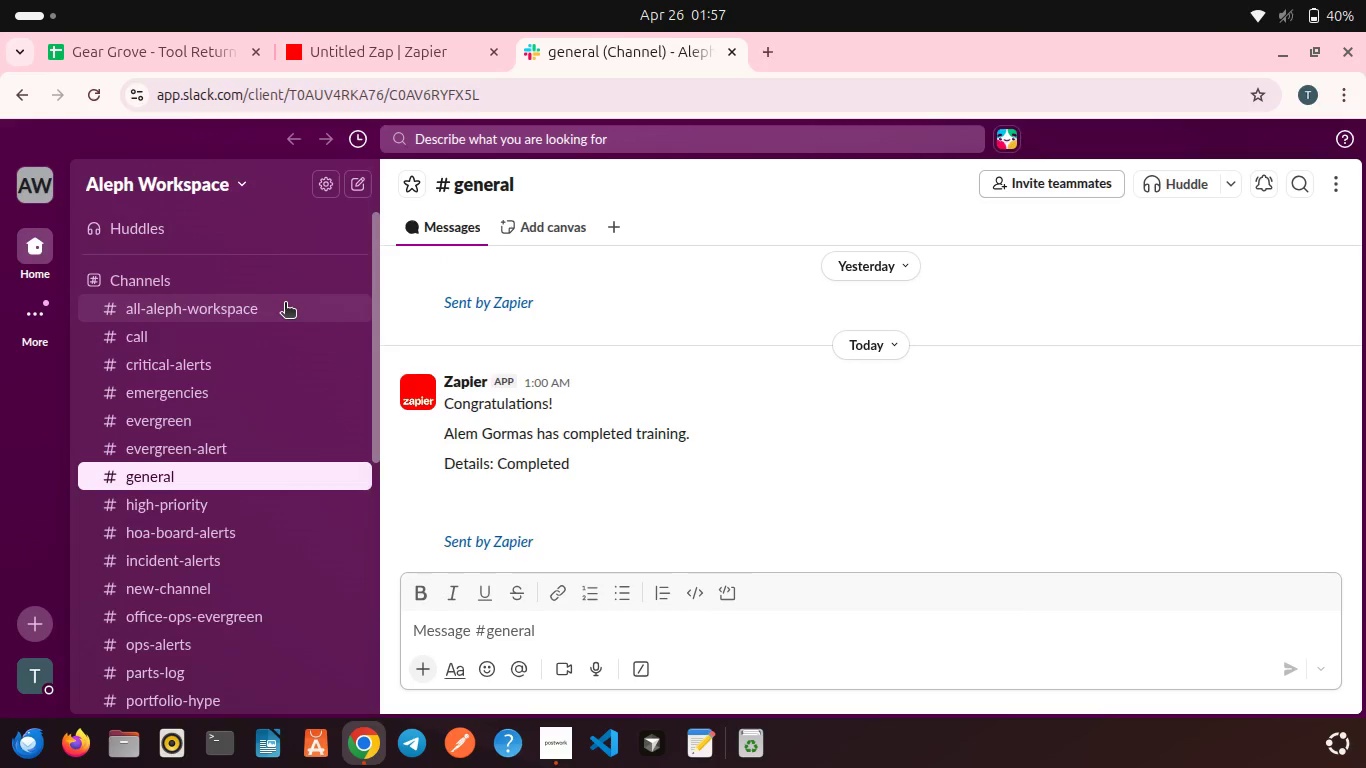 
scroll: coordinate [285, 304], scroll_direction: up, amount: 1.0
 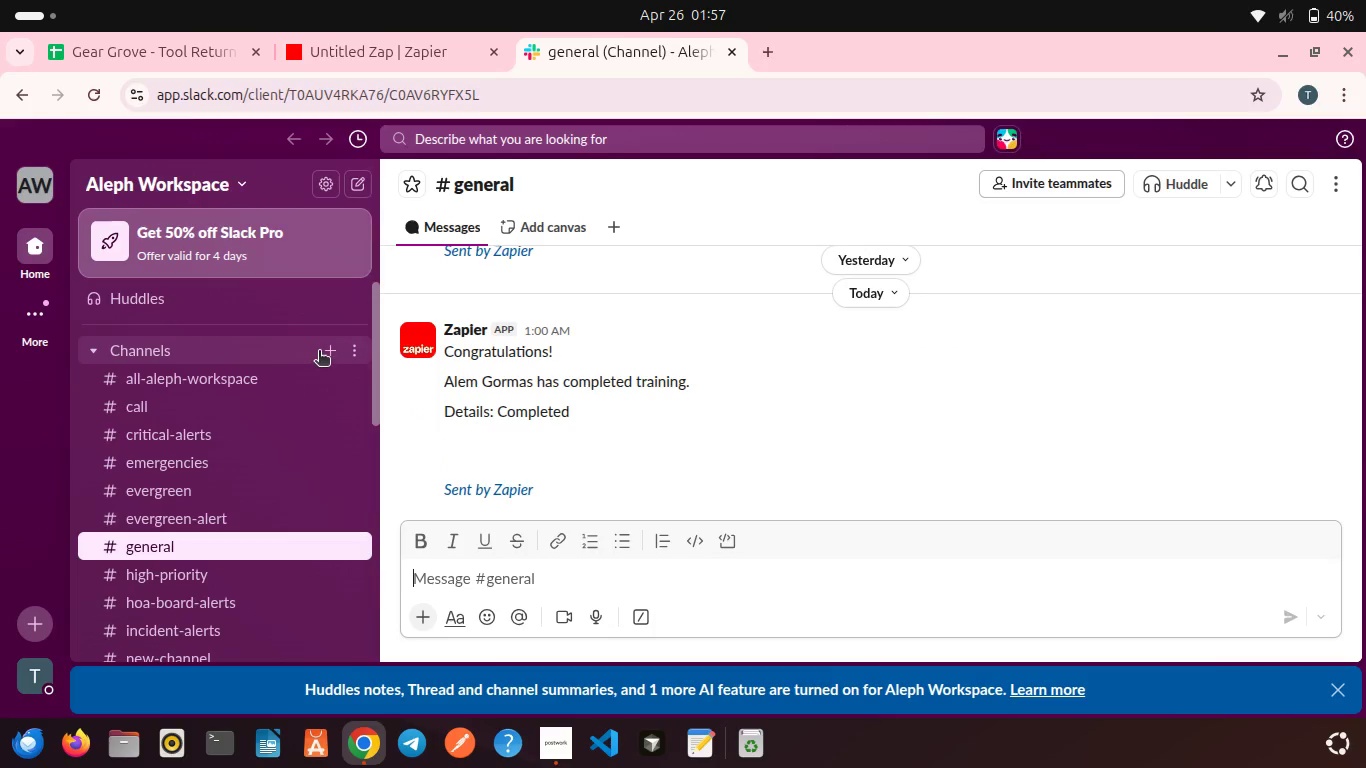 
left_click([331, 352])
 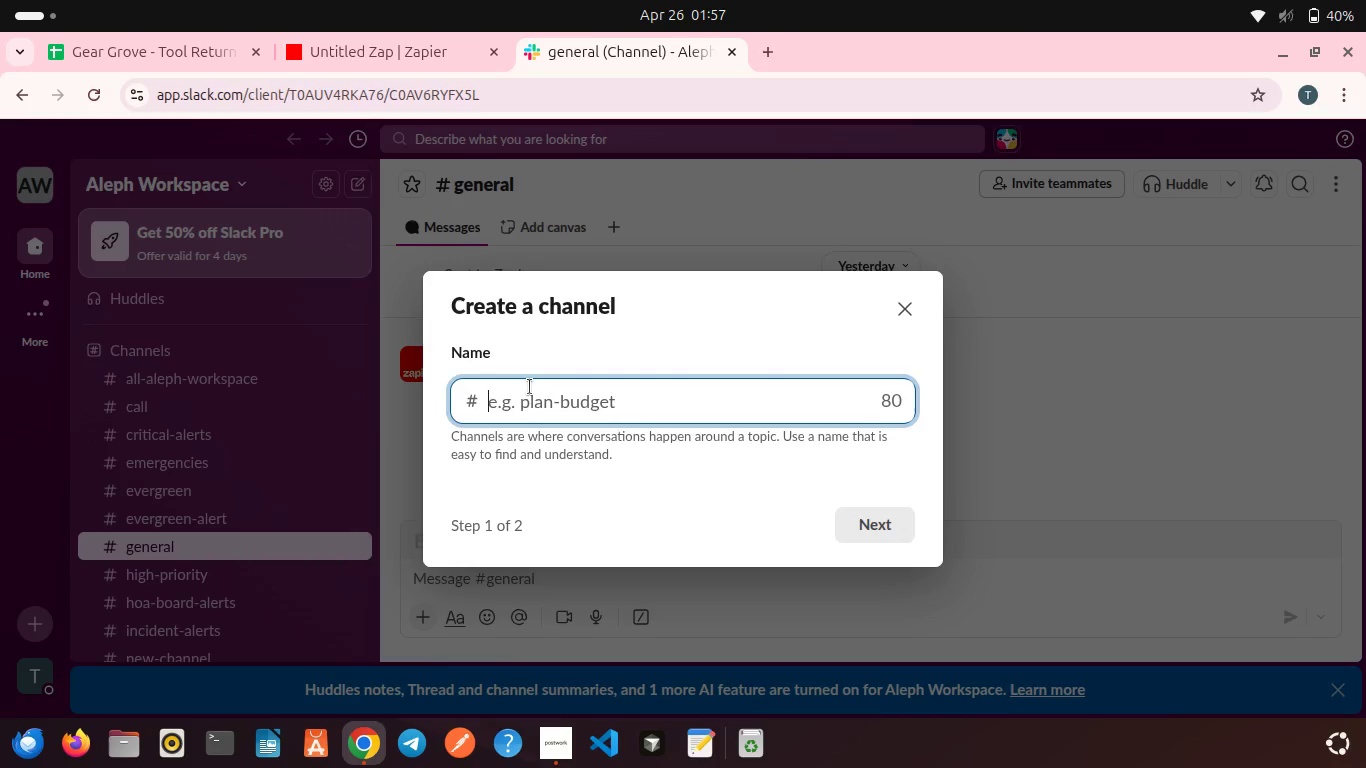 
type(maintenance-alerts)
 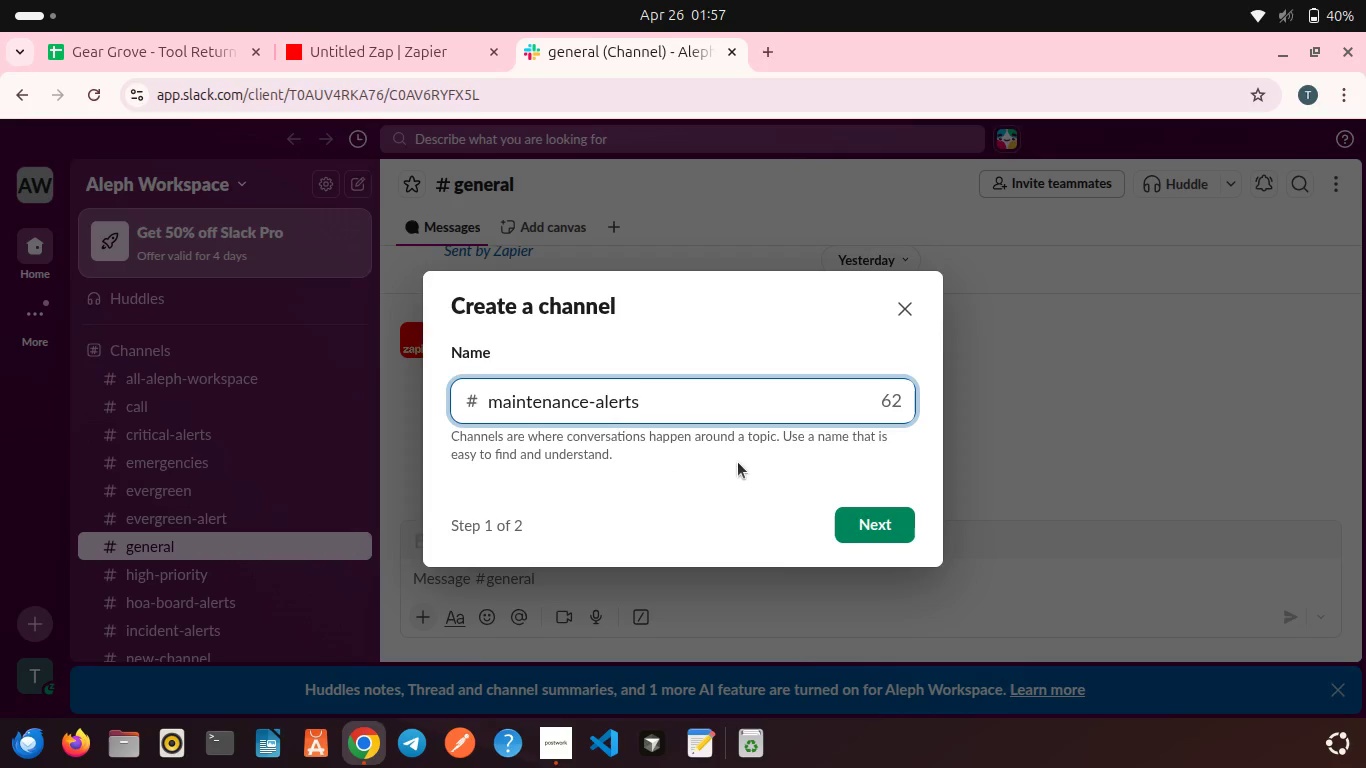 
wait(6.16)
 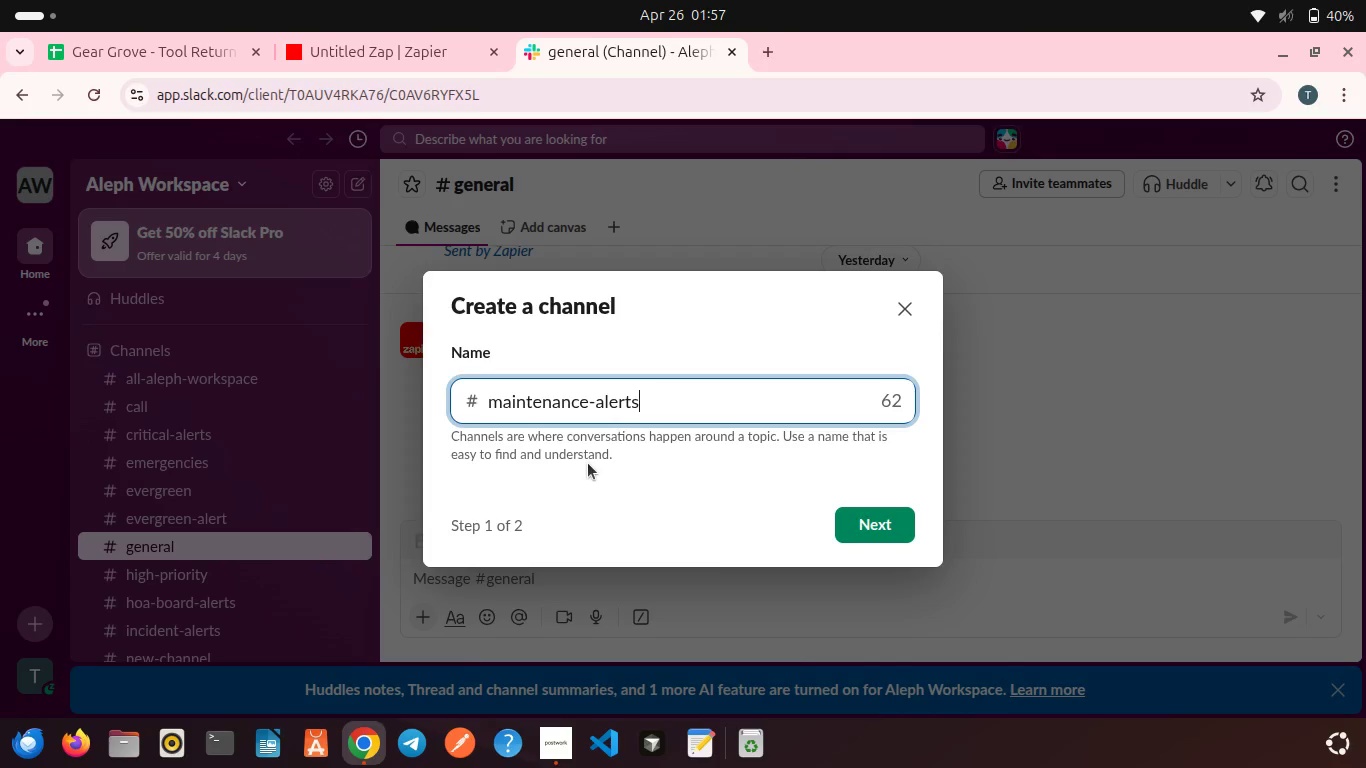 
left_click([859, 526])
 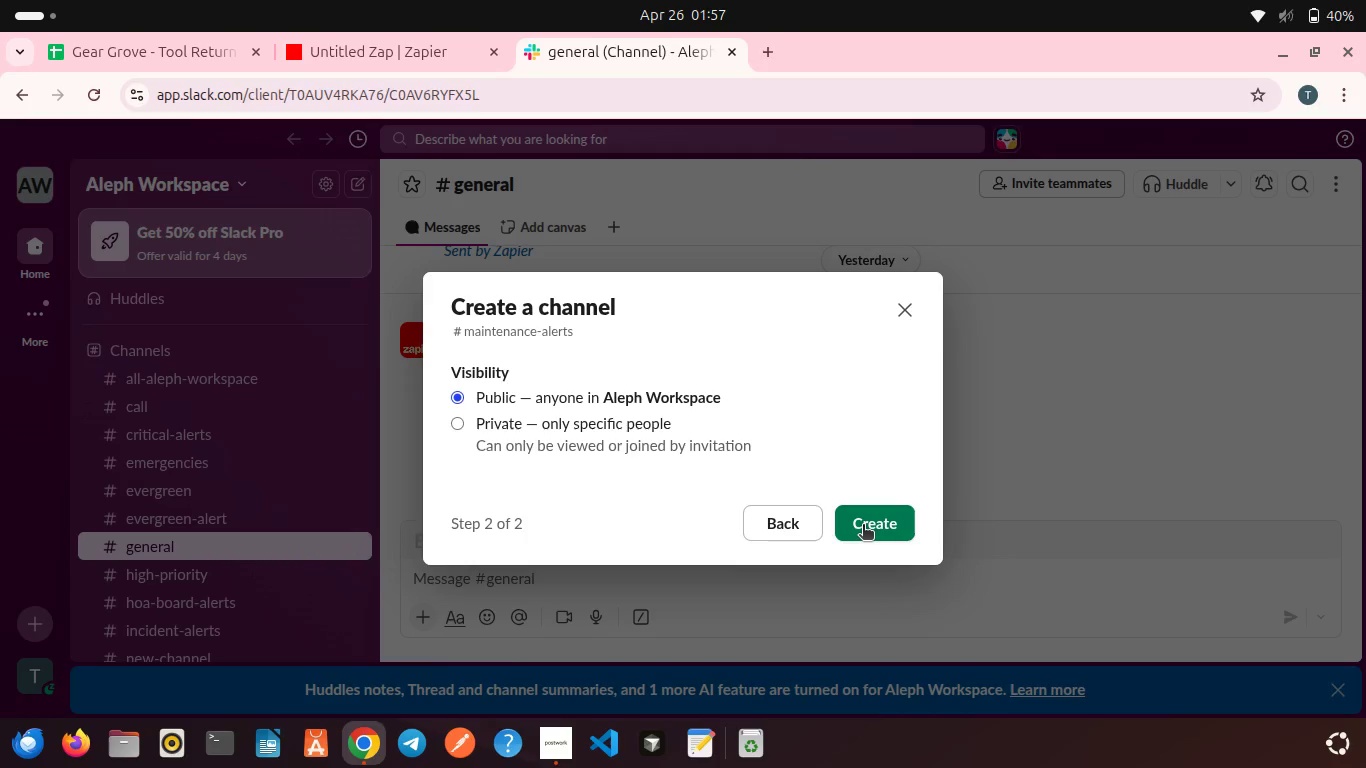 
wait(6.75)
 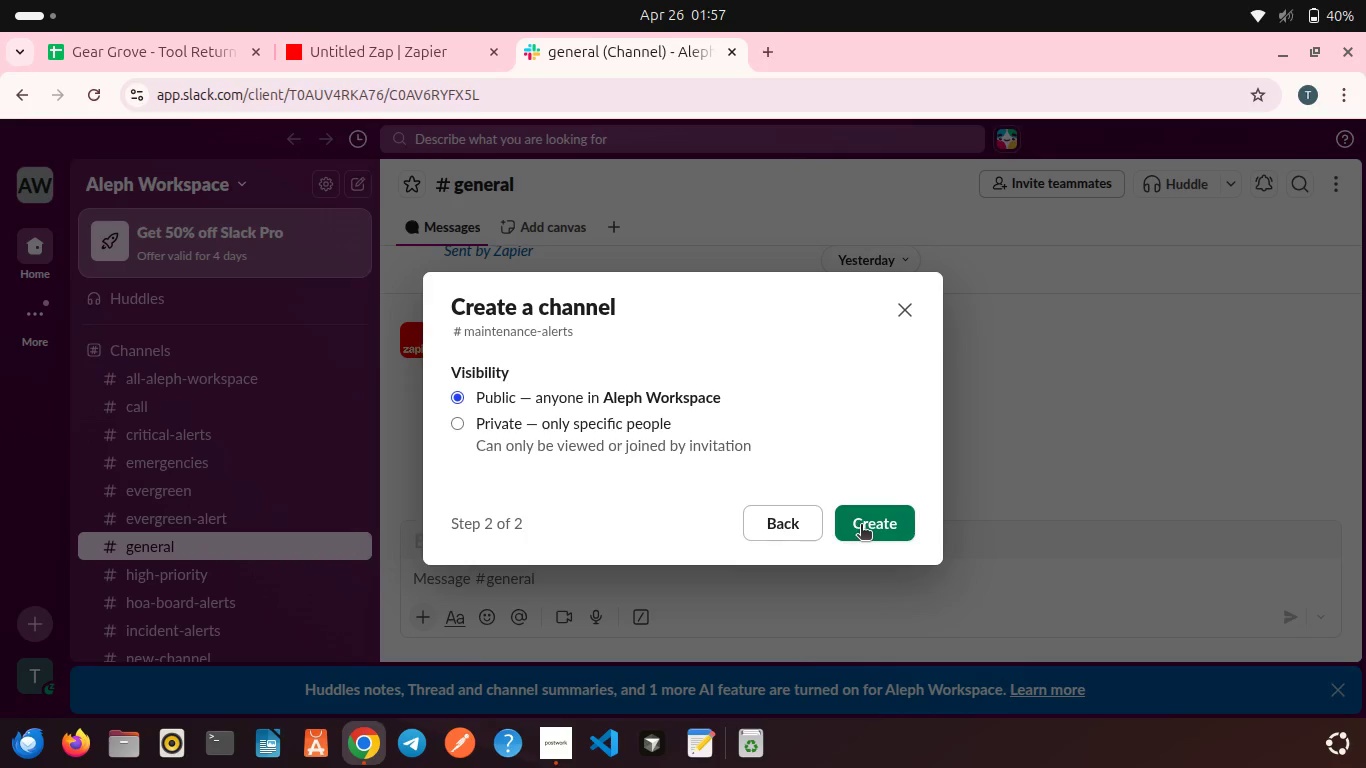 
left_click([863, 526])
 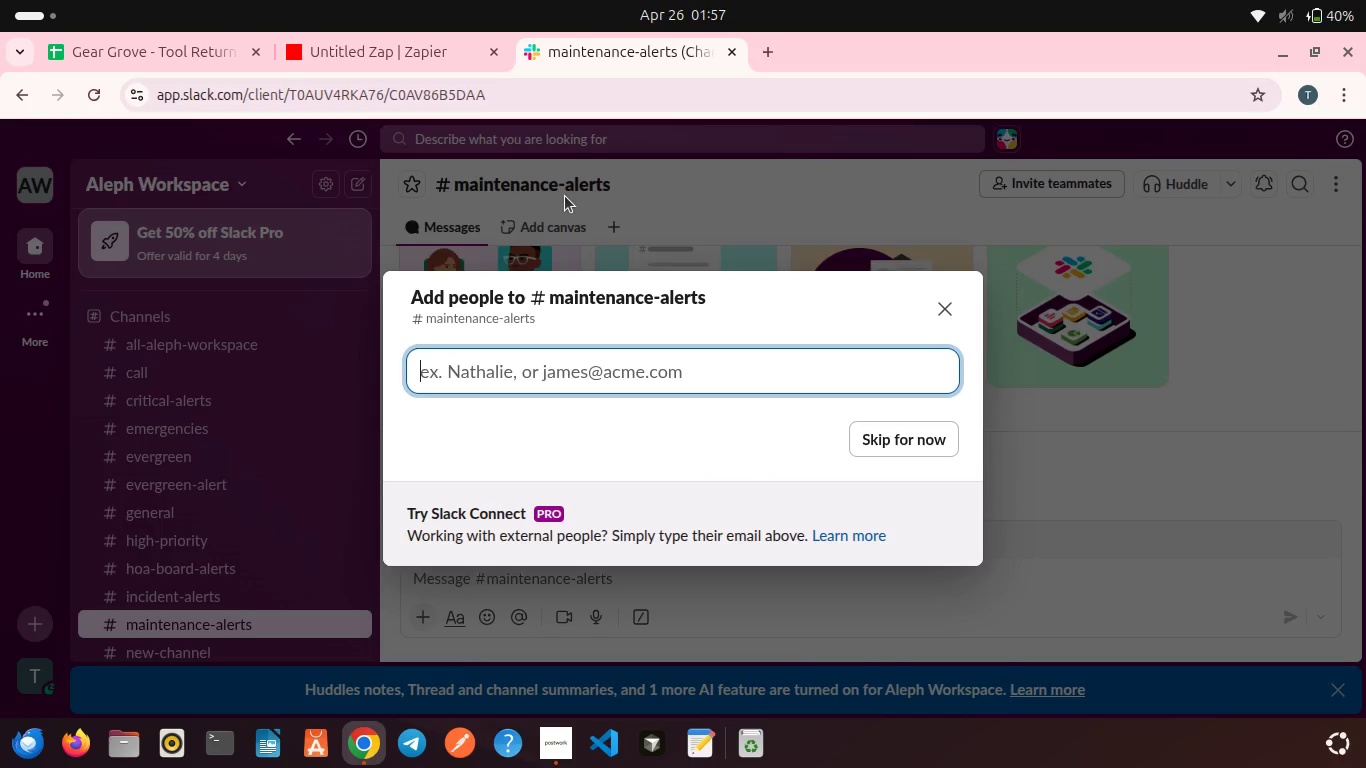 
wait(7.27)
 